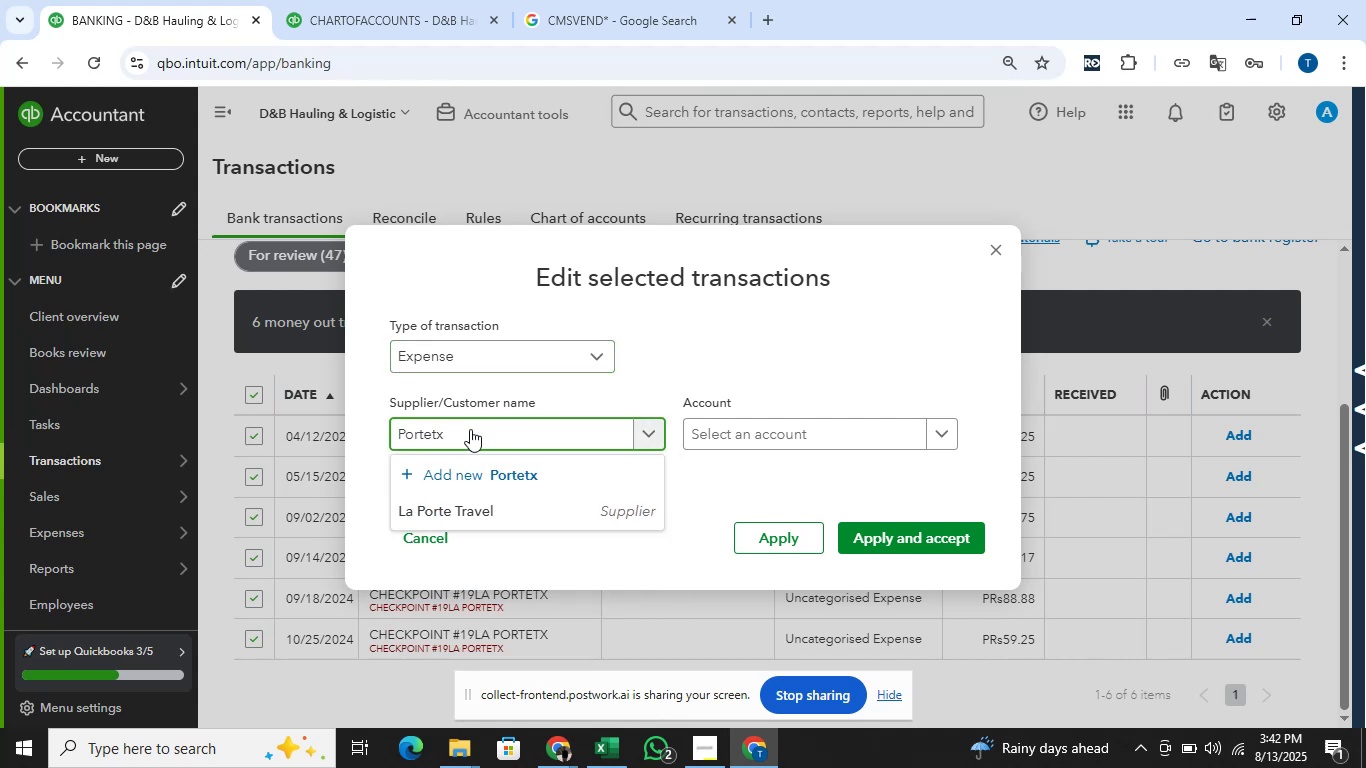 
key(Alt+Tab)
 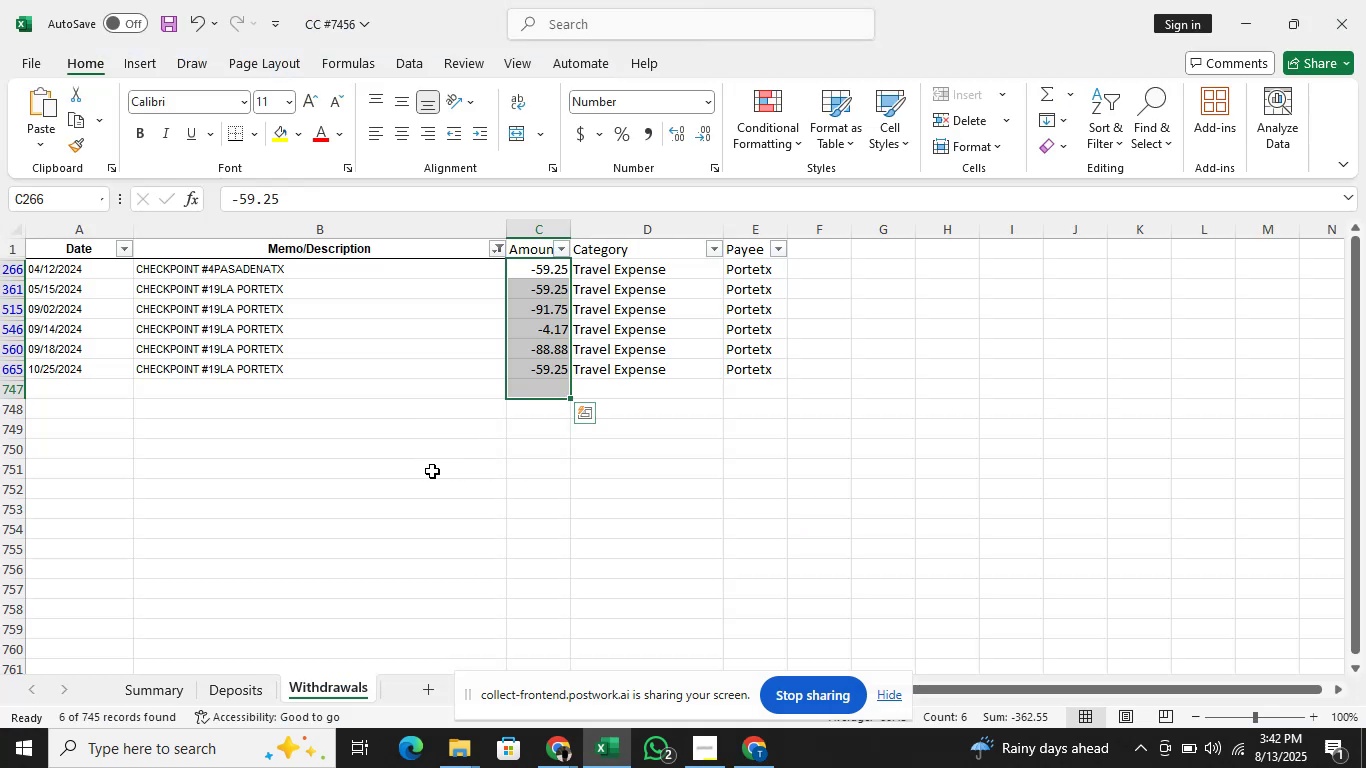 
key(Alt+AltLeft)
 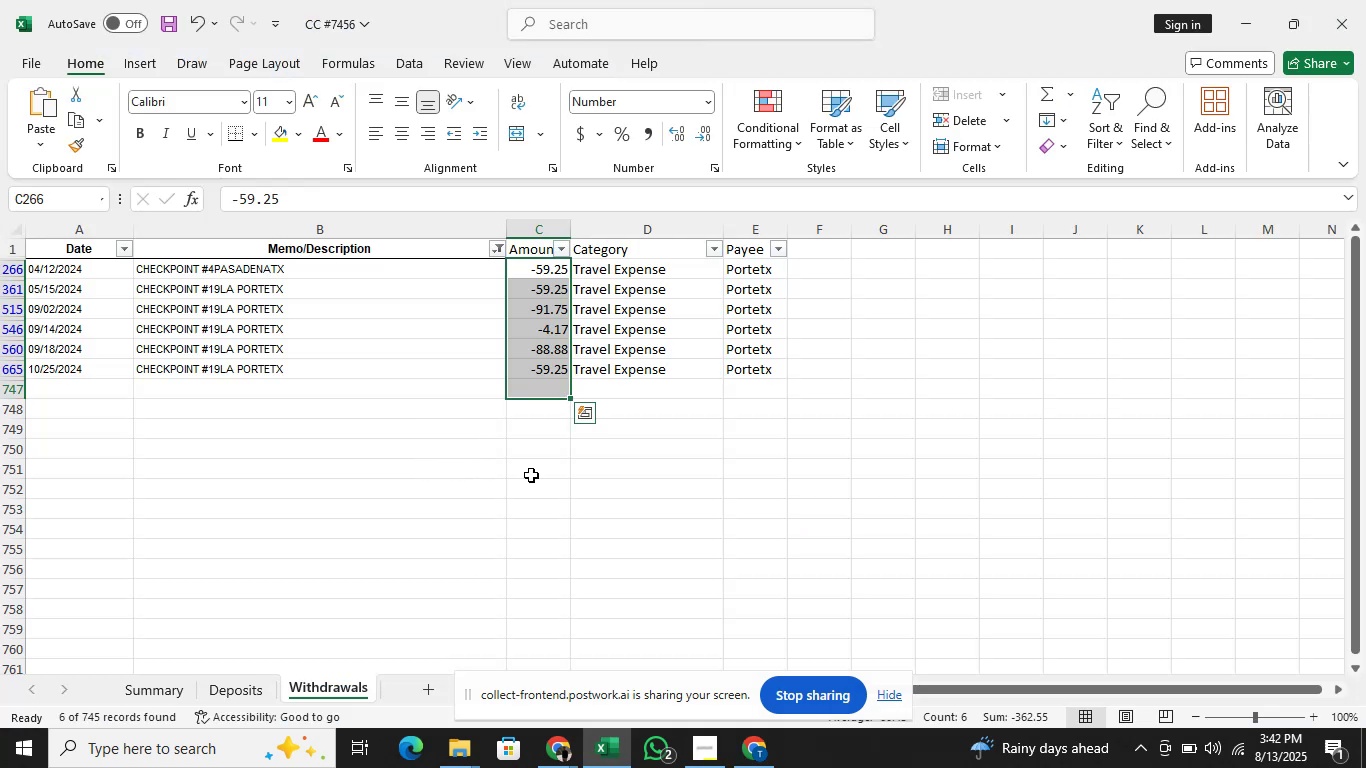 
key(Alt+Tab)
 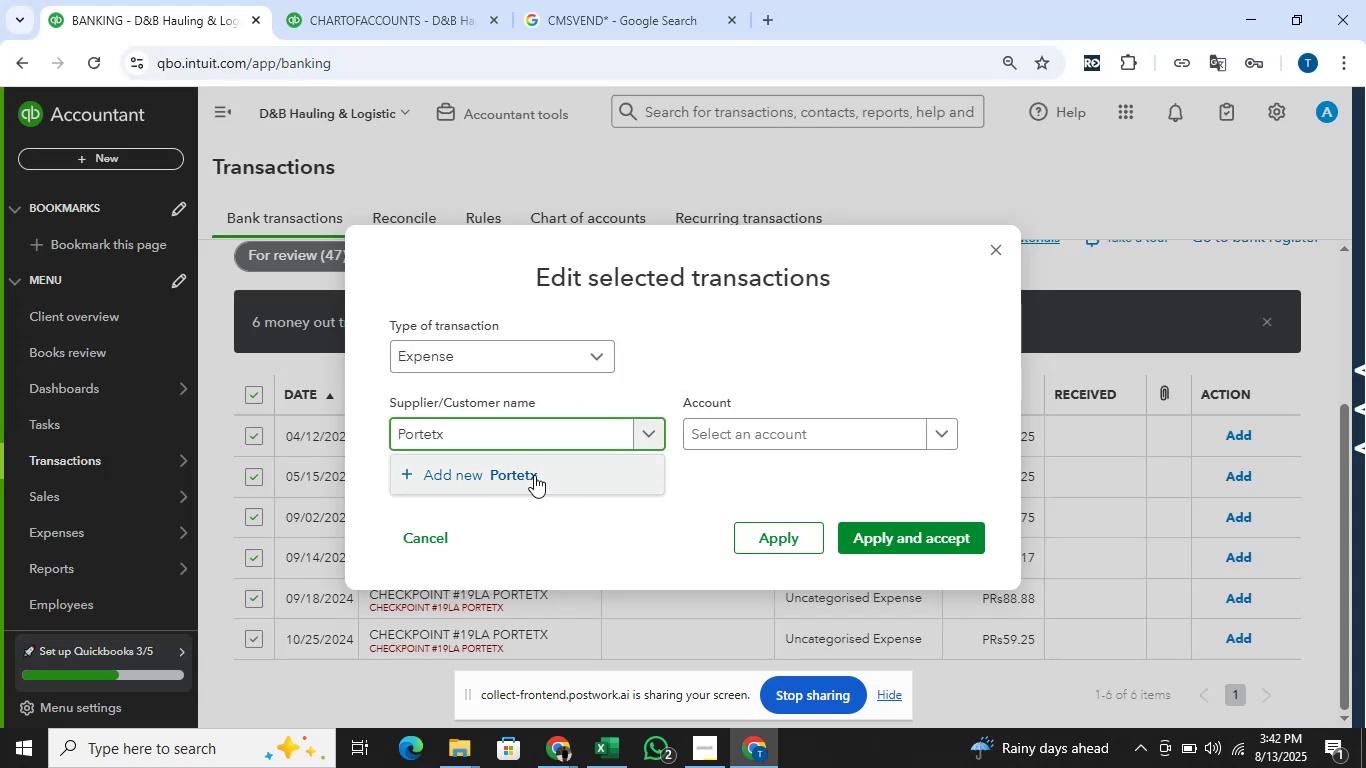 
left_click([534, 475])
 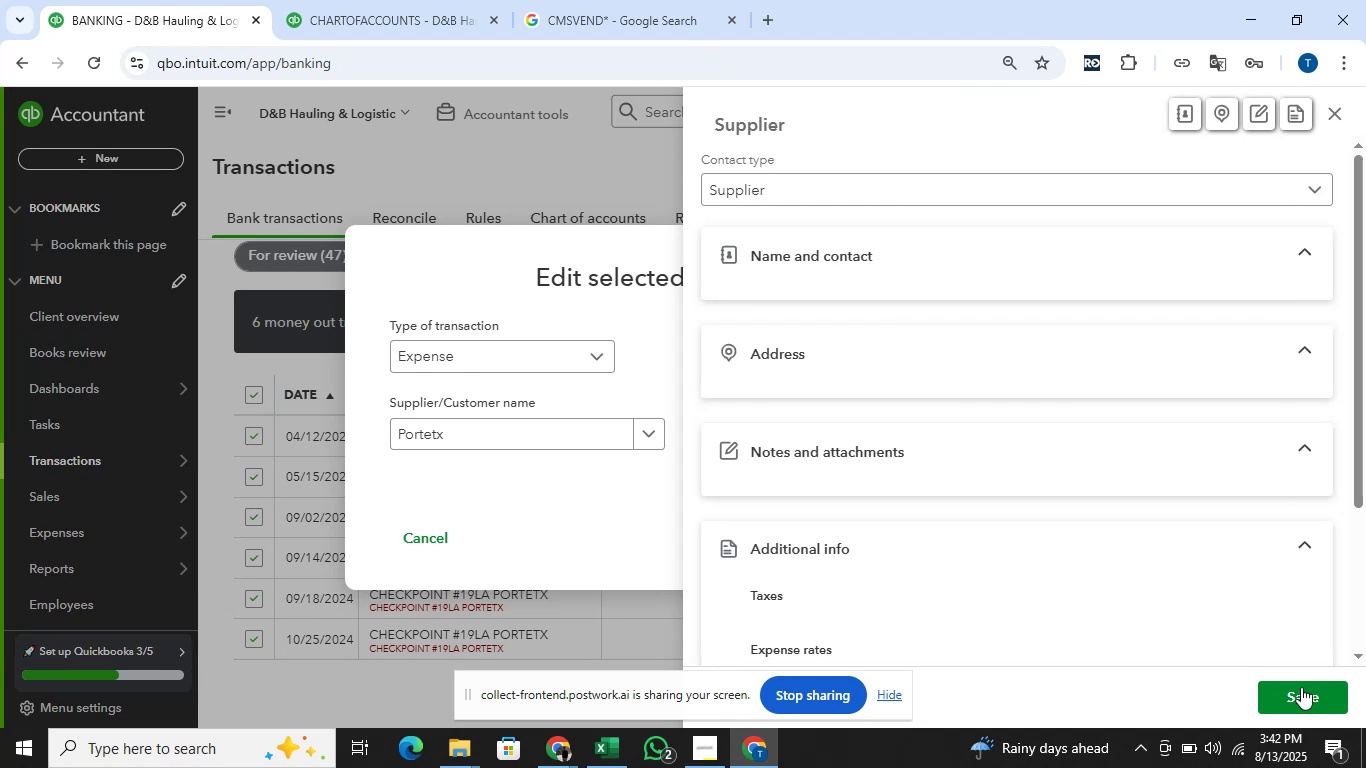 
left_click([1303, 692])
 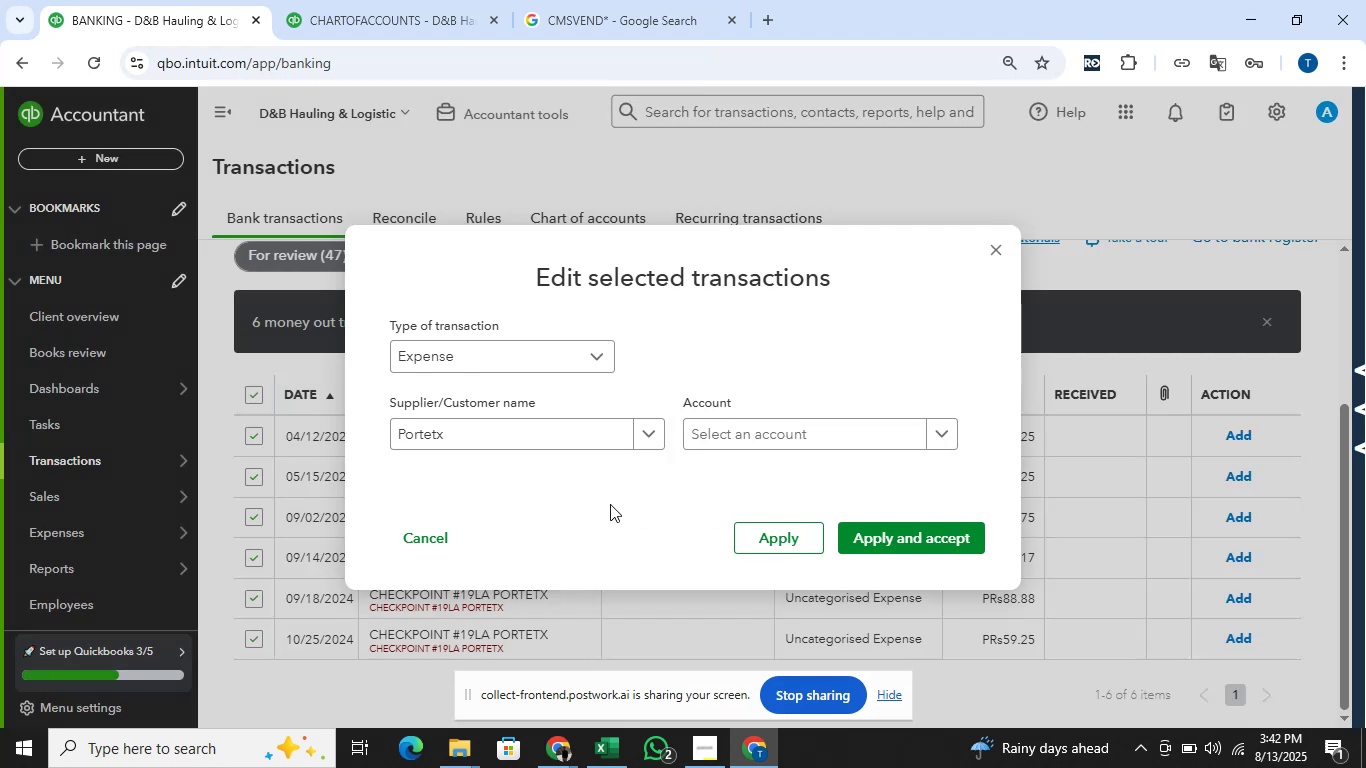 
left_click([780, 440])
 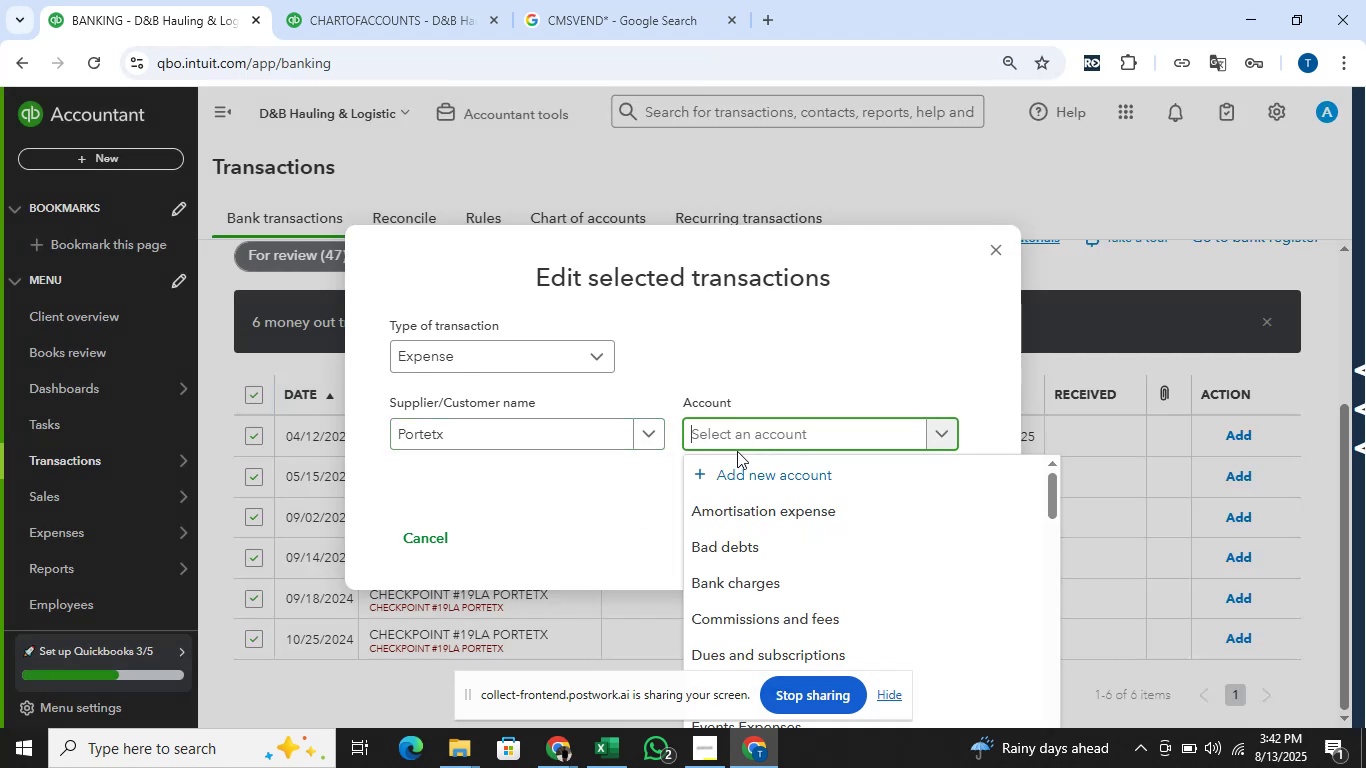 
key(Alt+AltLeft)
 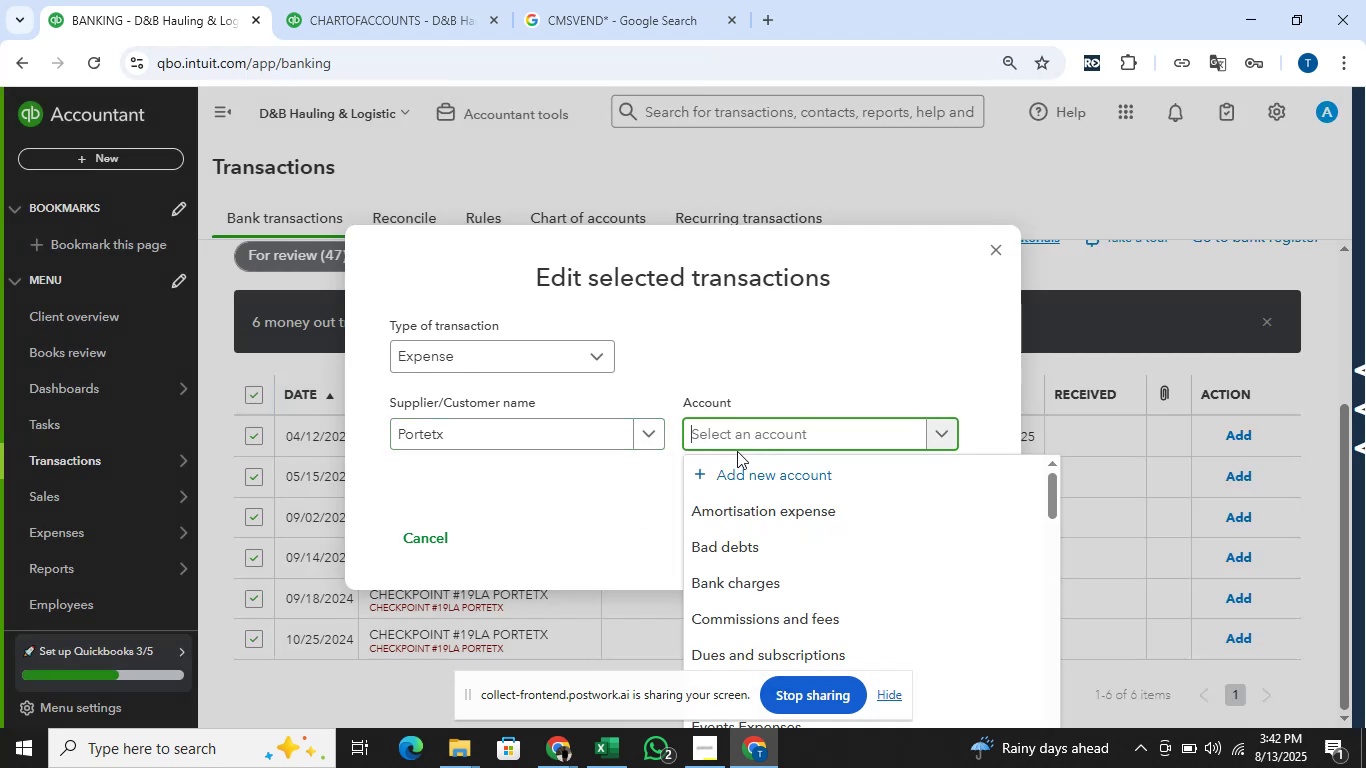 
key(Alt+Tab)
 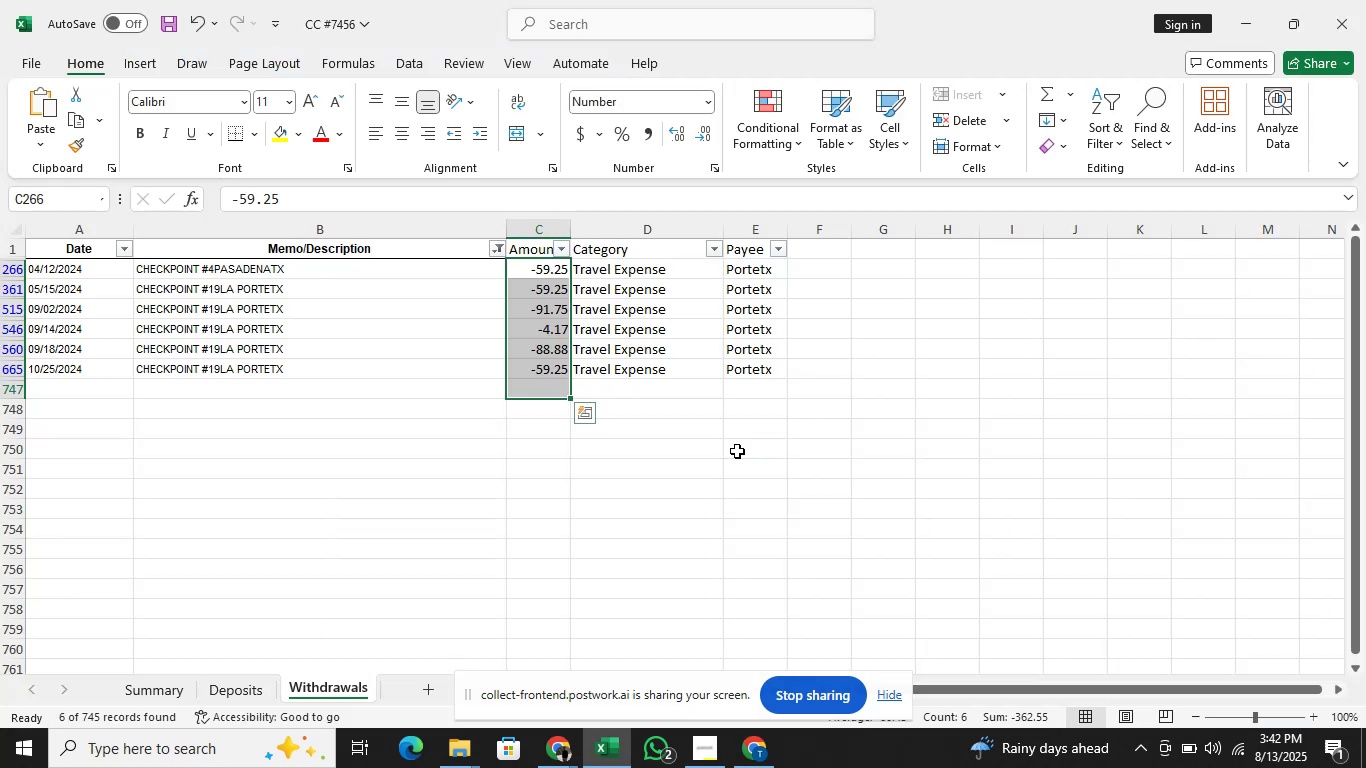 
key(Alt+AltLeft)
 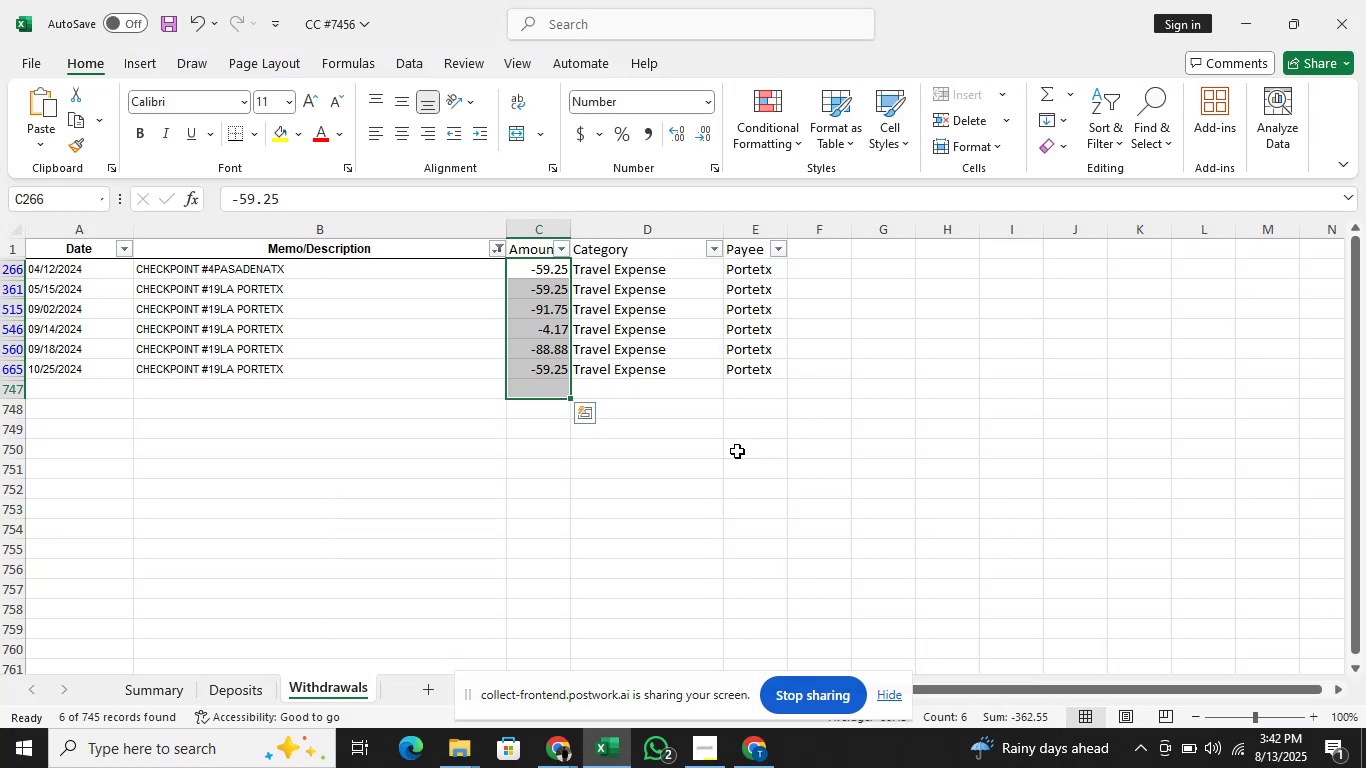 
key(Alt+Tab)
 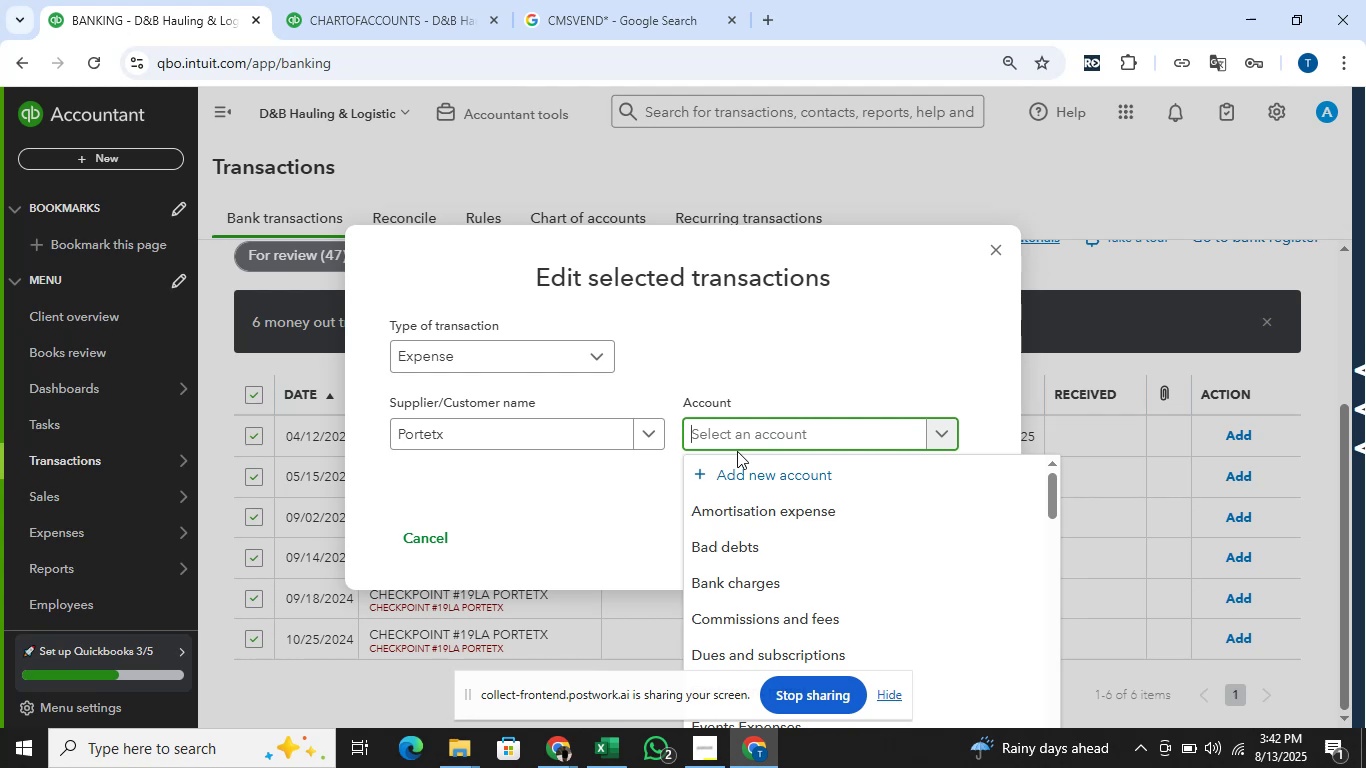 
key(Alt+AltLeft)
 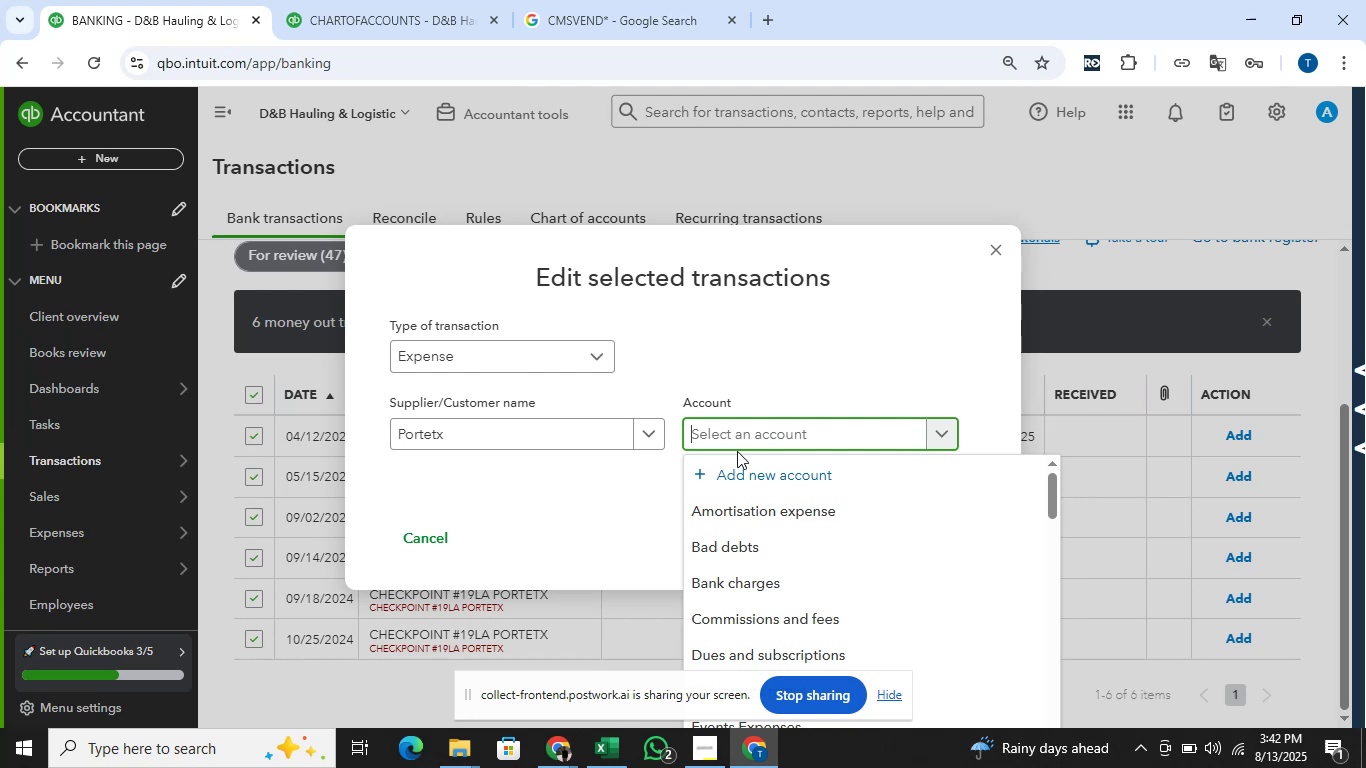 
key(Alt+Tab)
 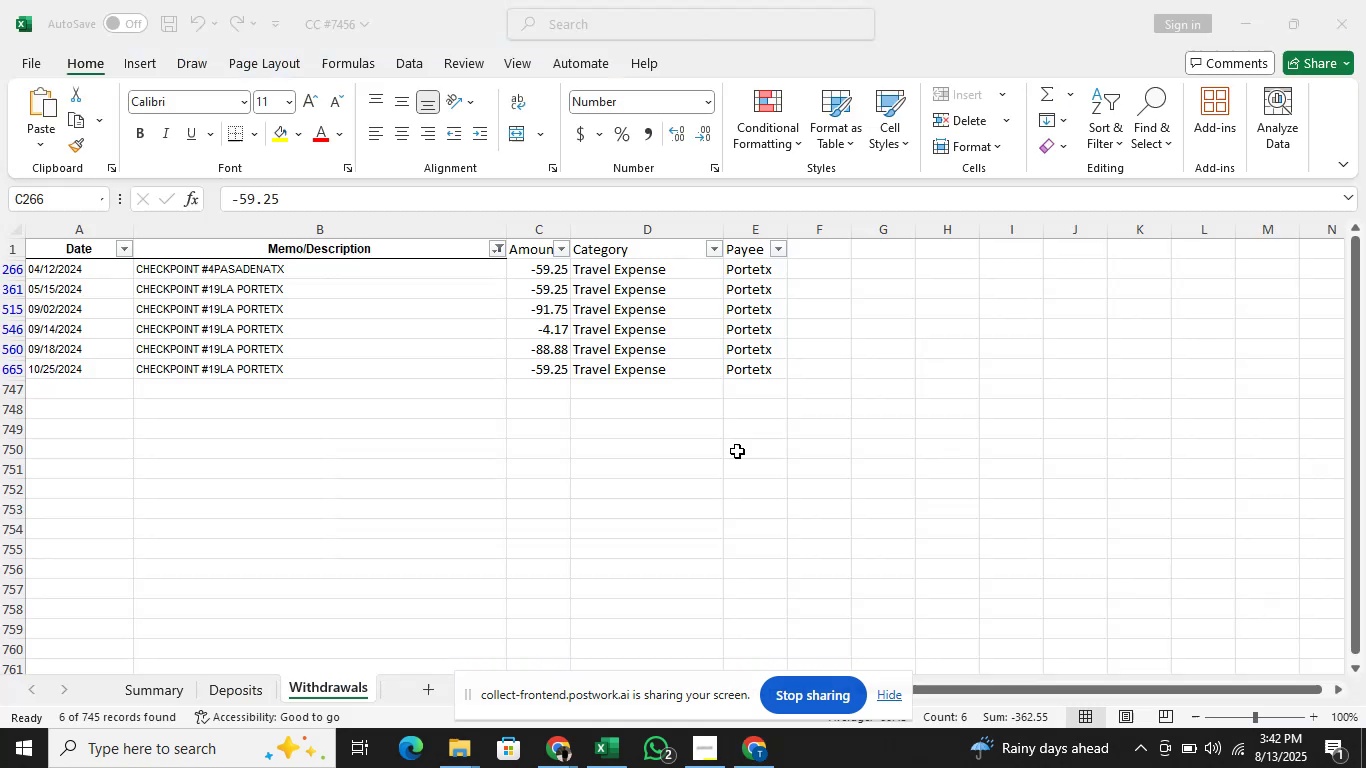 
key(Alt+AltLeft)
 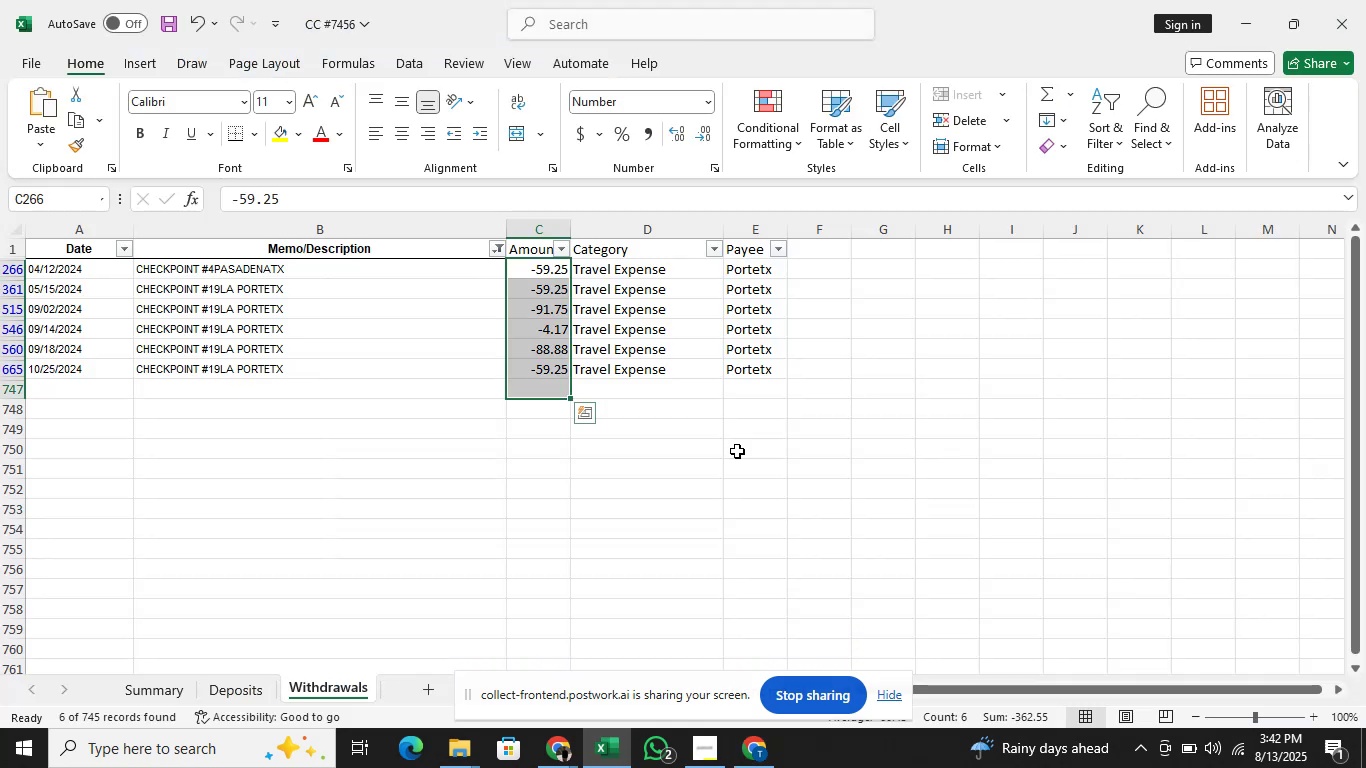 
key(Tab)
type(tra)
 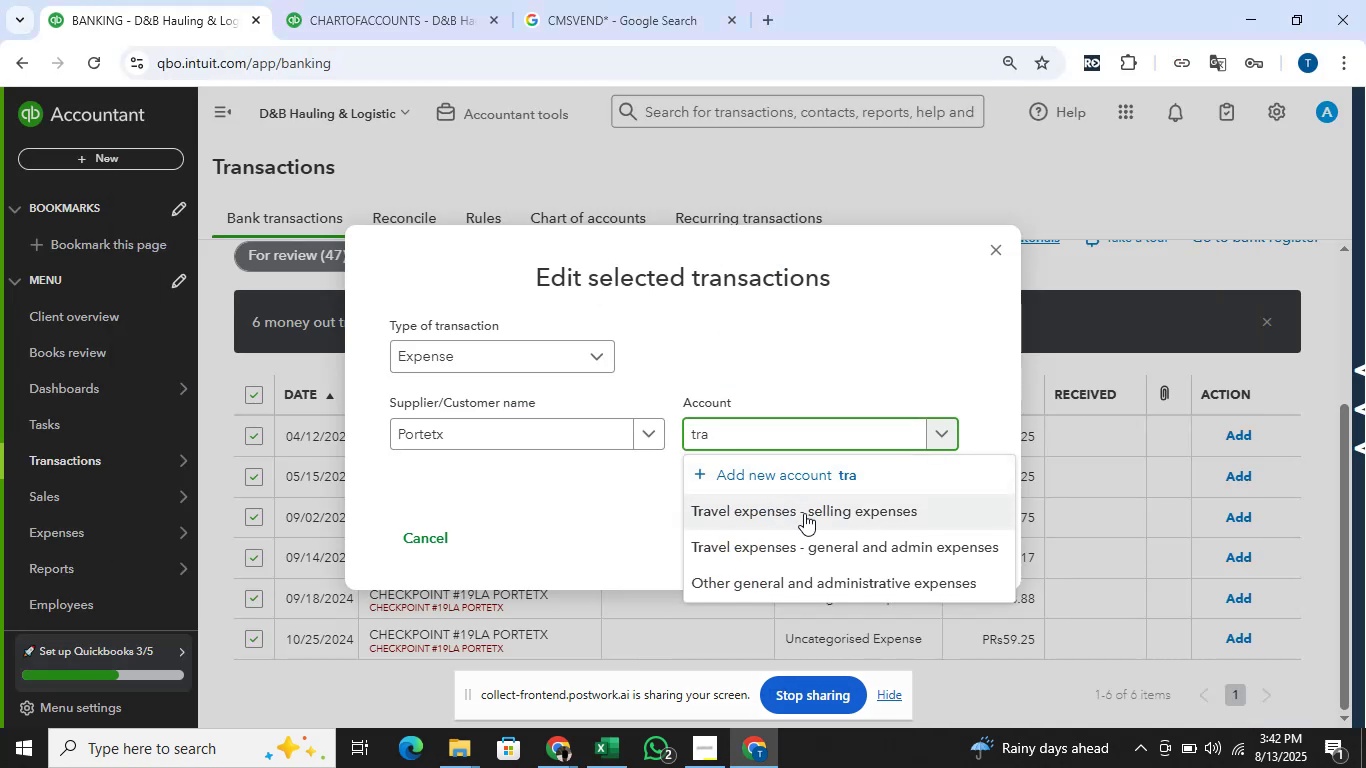 
wait(5.4)
 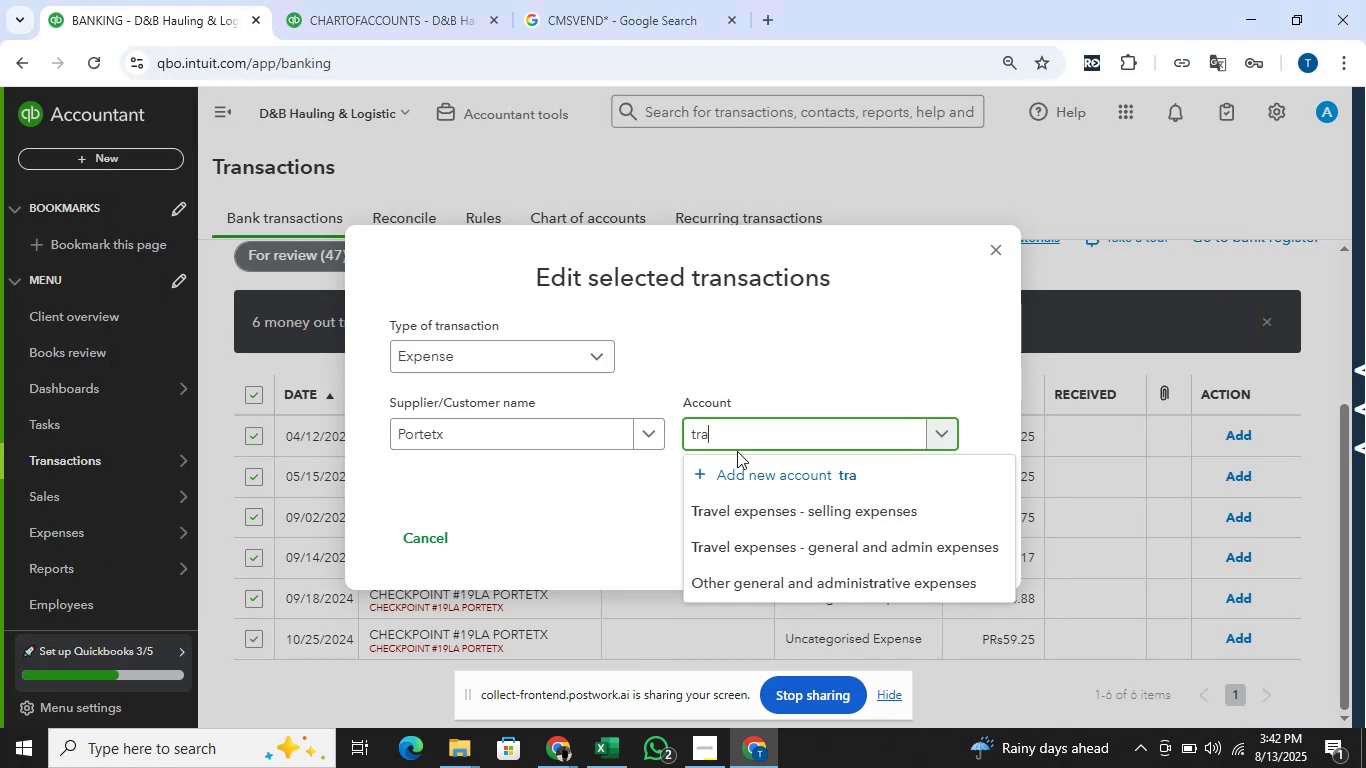 
left_click([833, 543])
 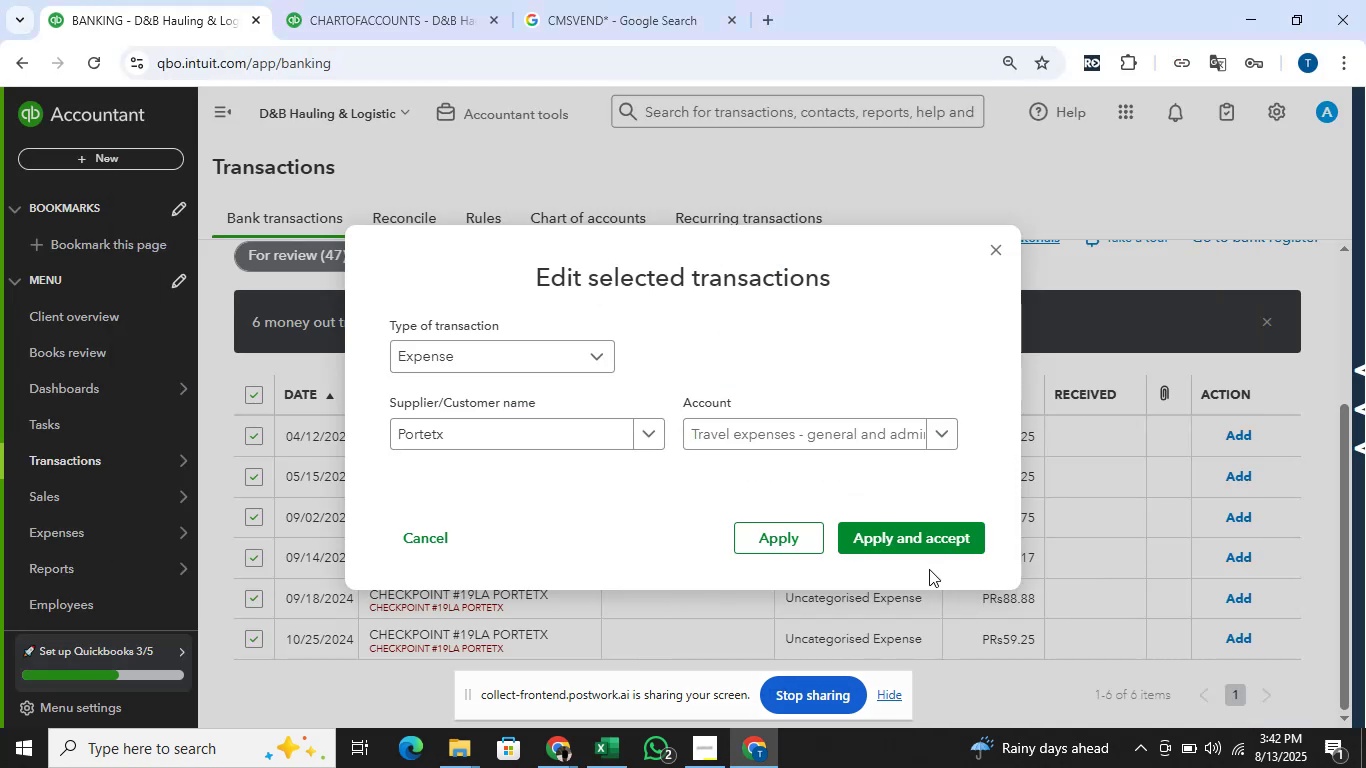 
left_click([907, 540])
 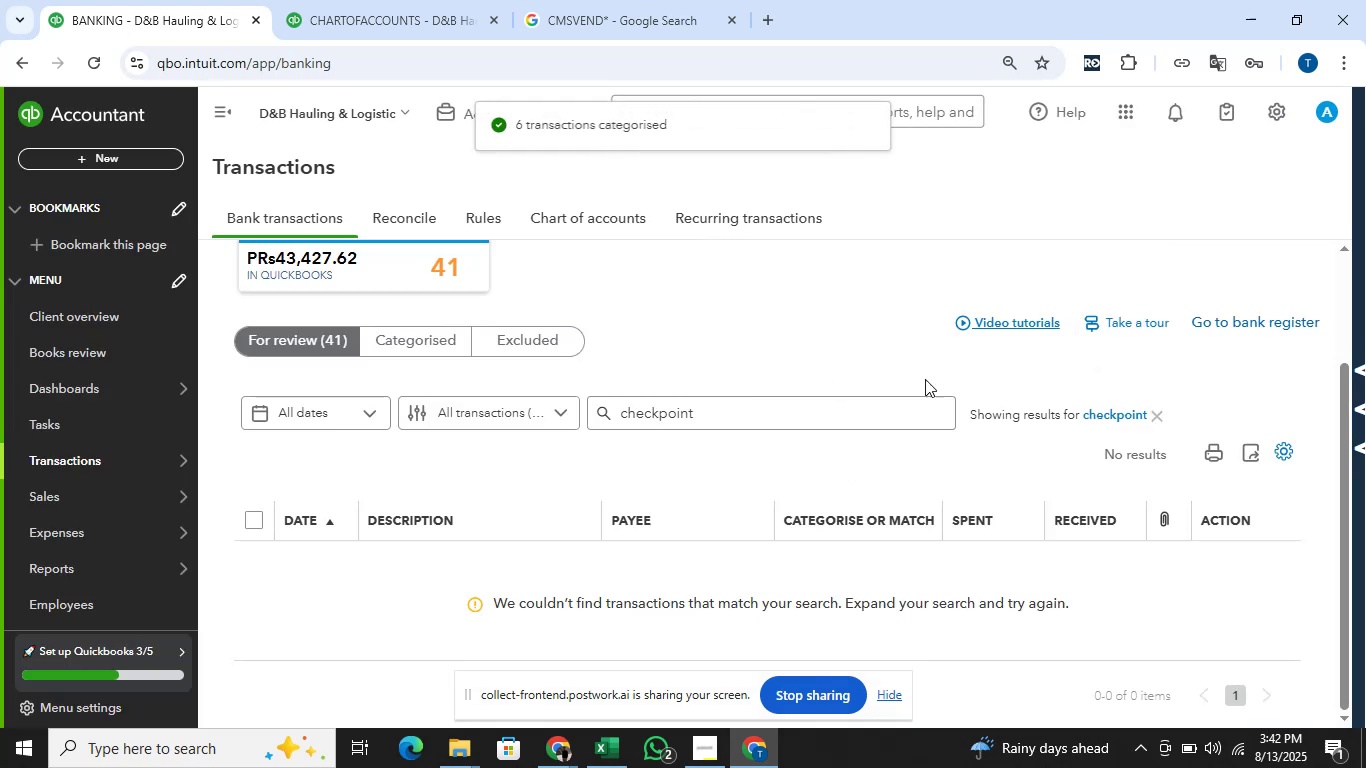 
left_click([1165, 417])
 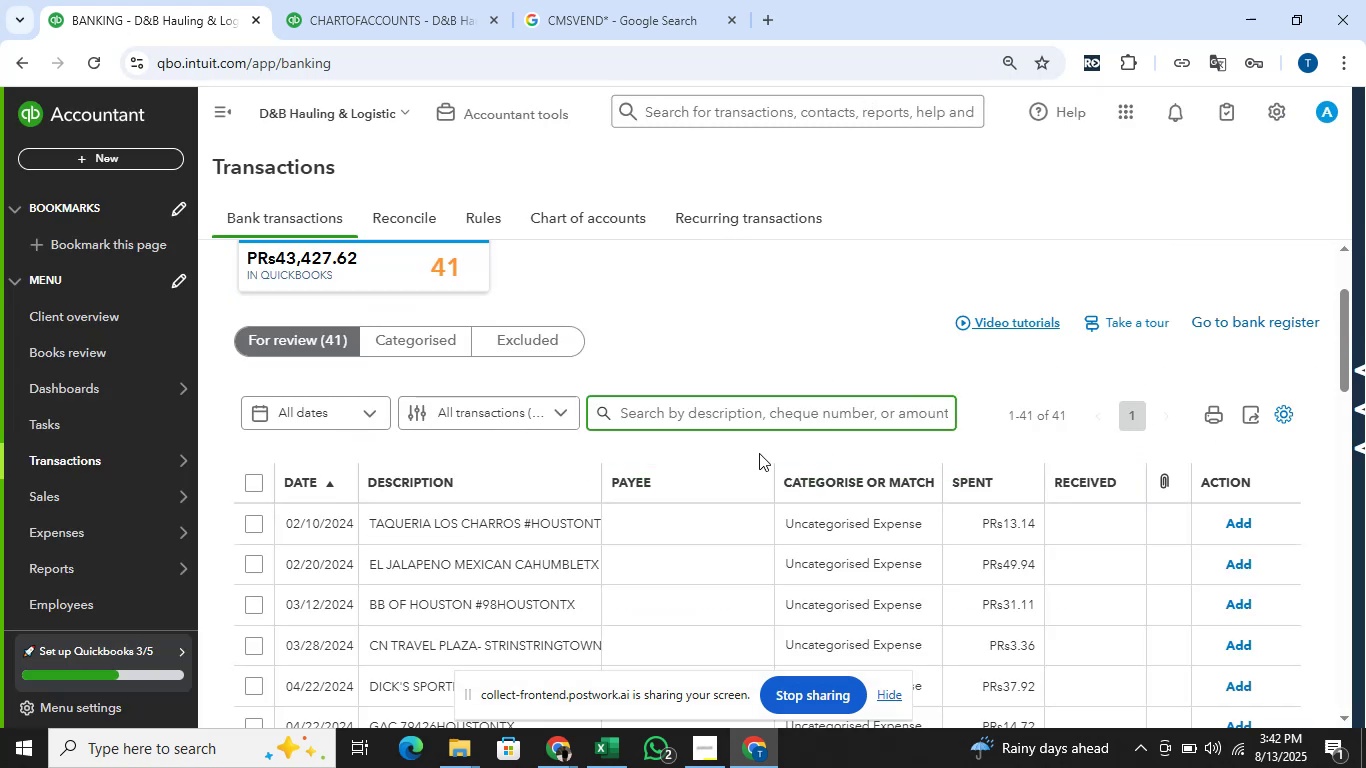 
scroll: coordinate [780, 415], scroll_direction: down, amount: 2.0
 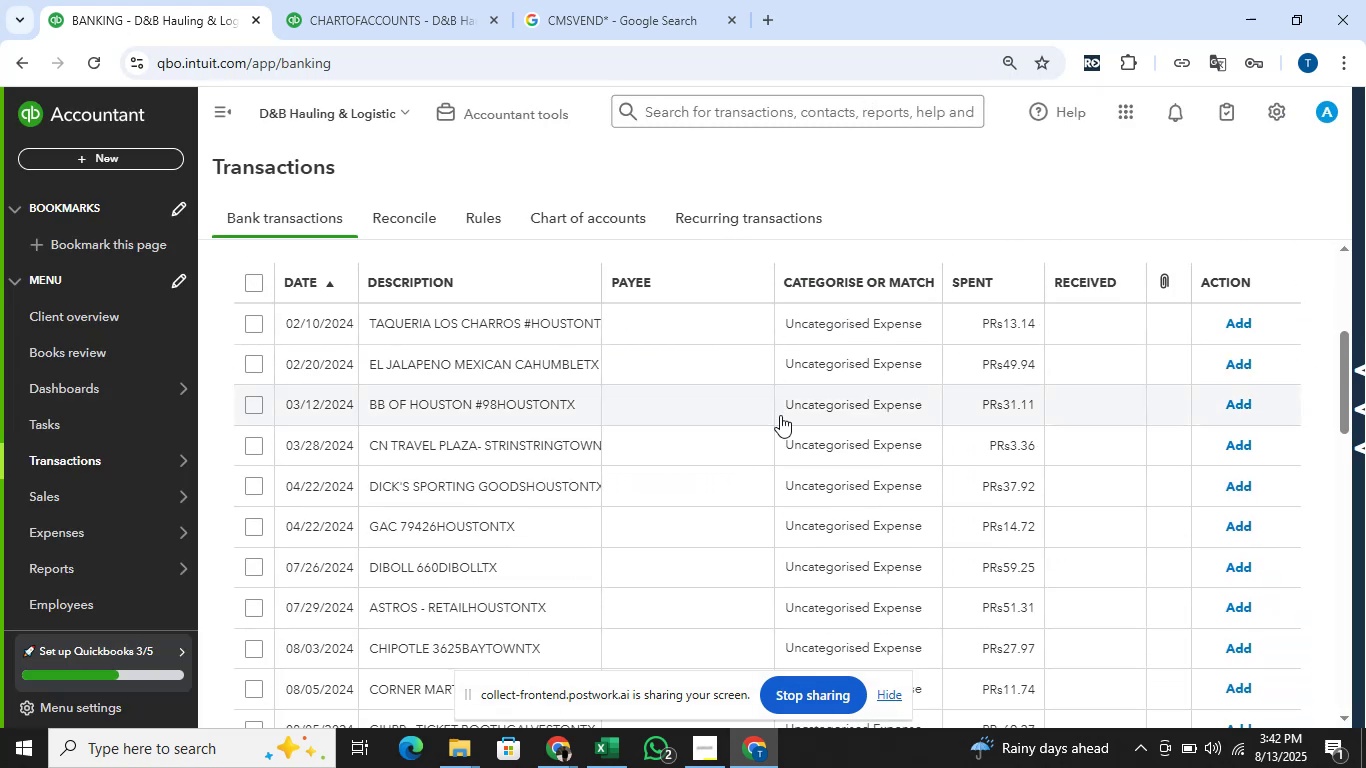 
key(Alt+AltLeft)
 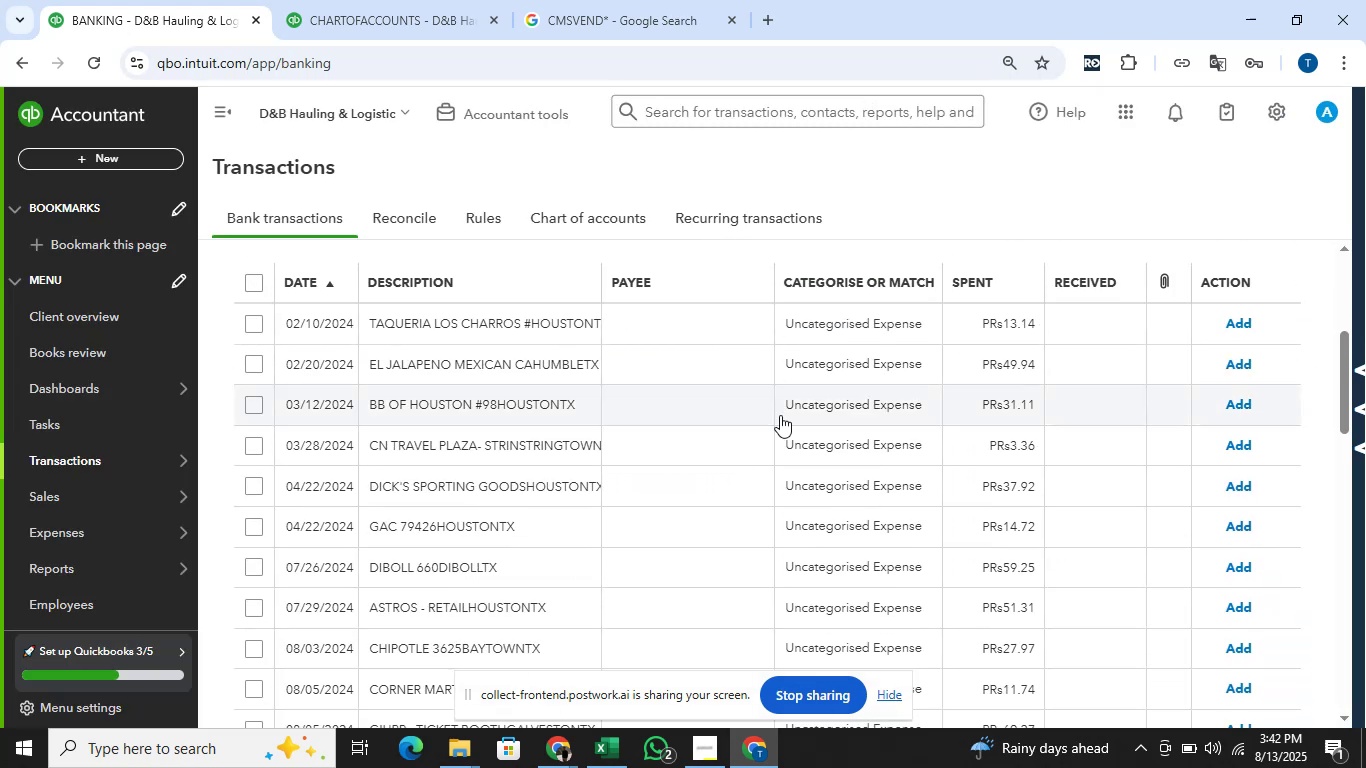 
key(Alt+Tab)
 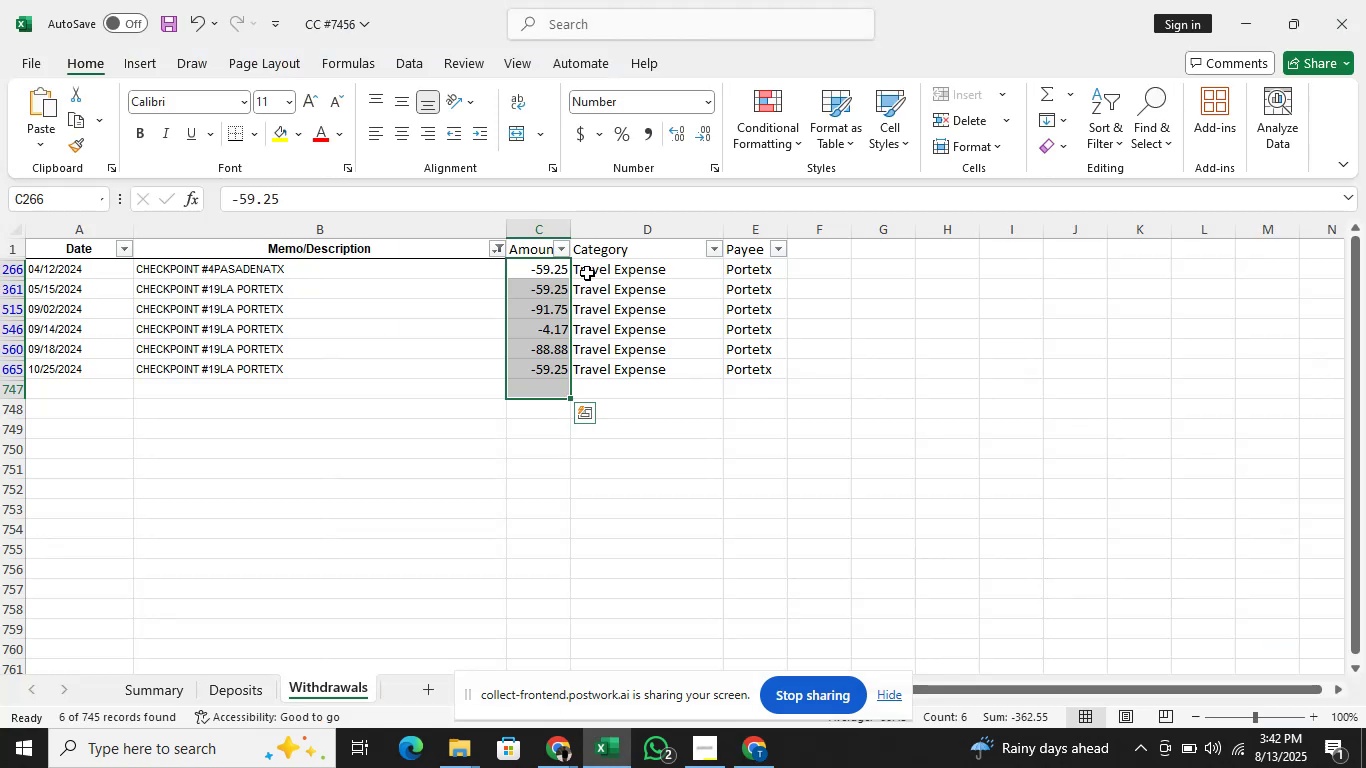 
key(ArrowUp)
 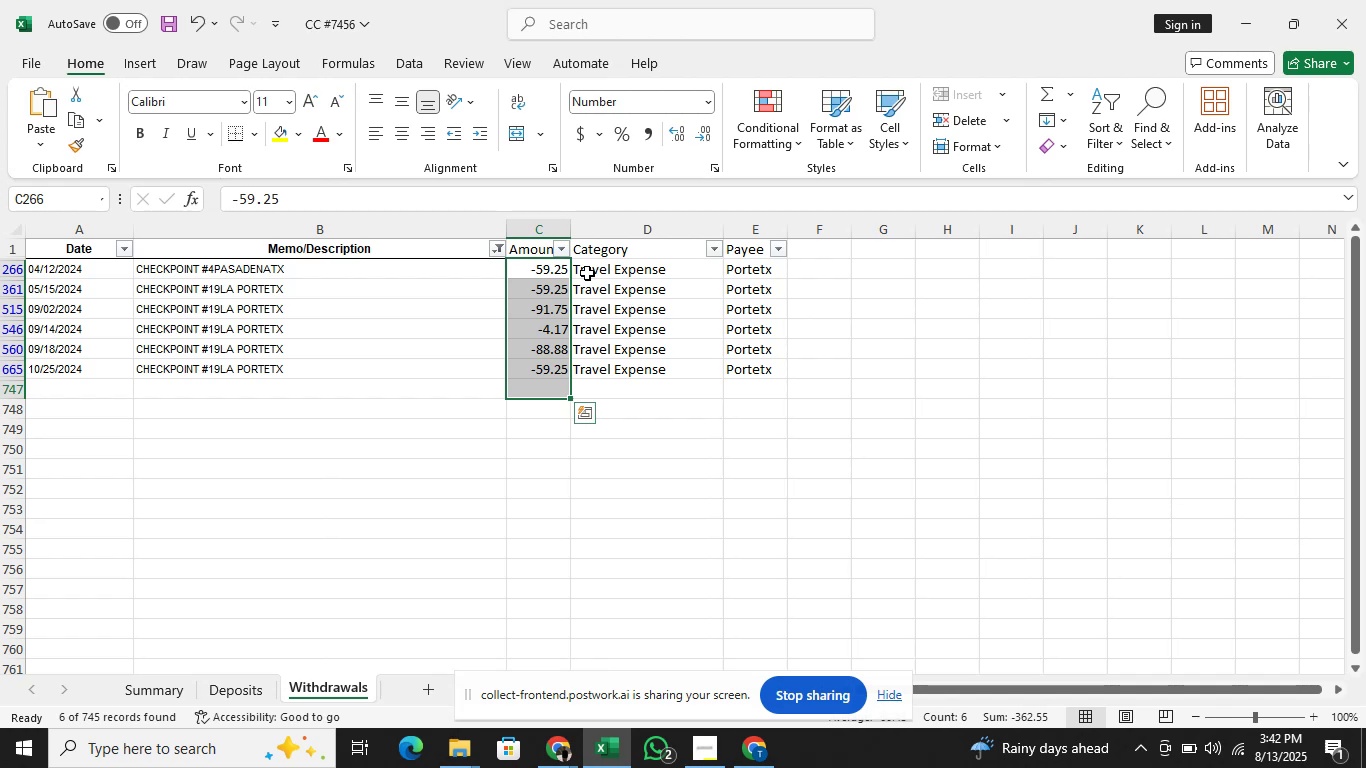 
key(ArrowUp)
 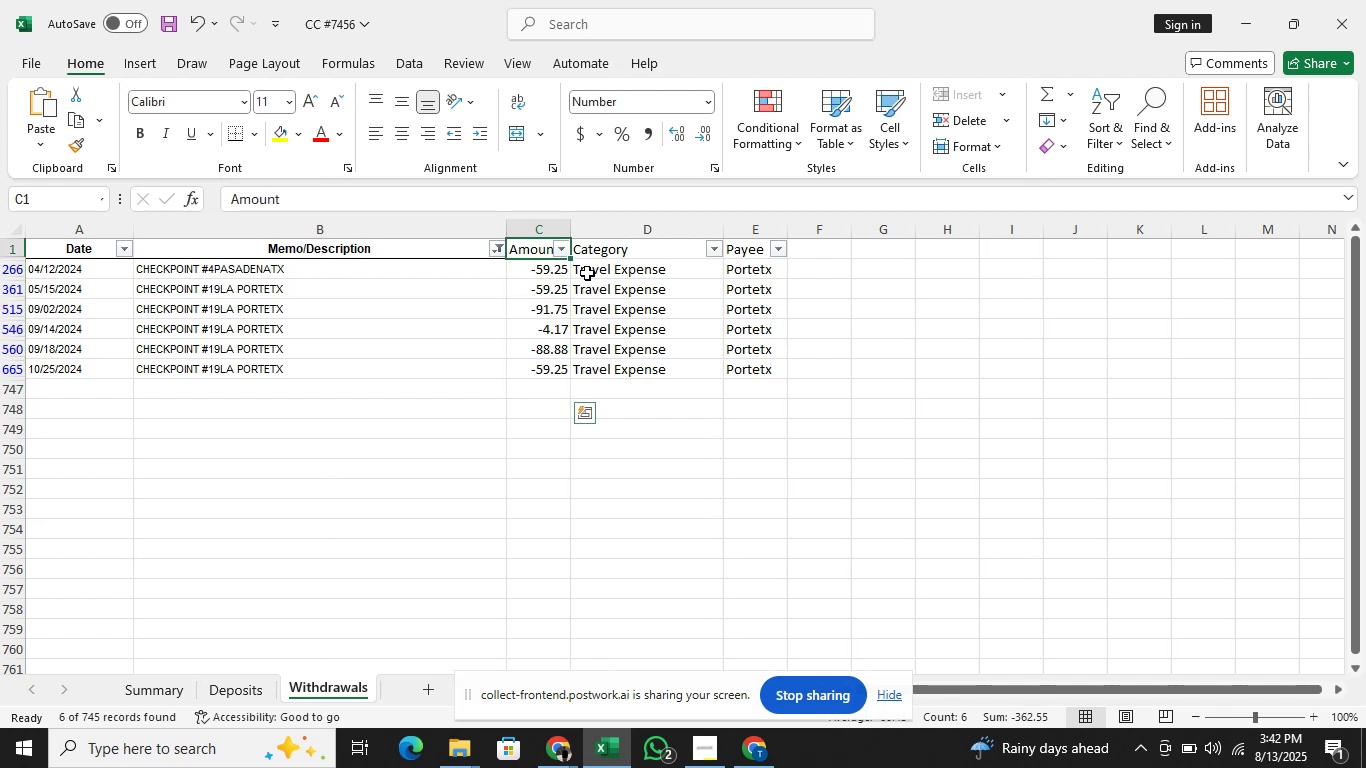 
key(ArrowLeft)
 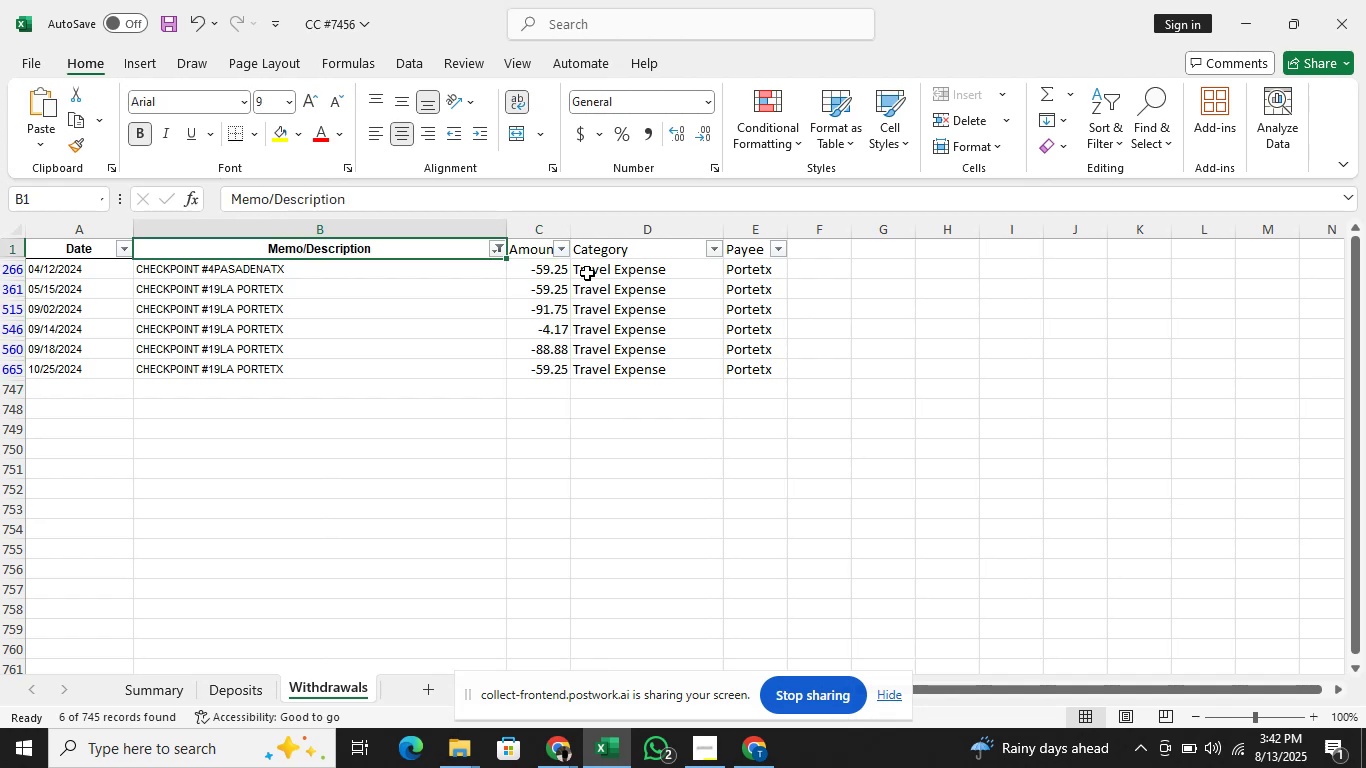 
key(Alt+AltLeft)
 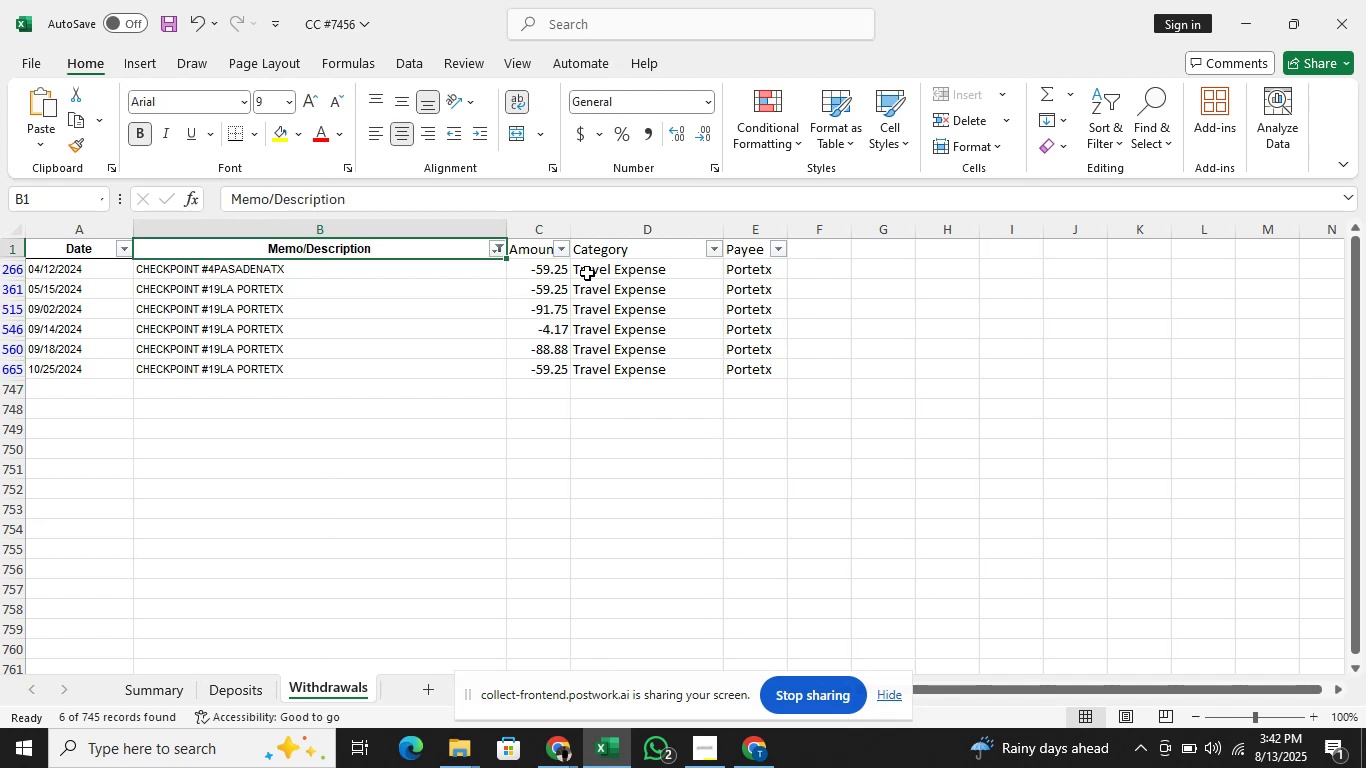 
key(Alt+ArrowDown)
 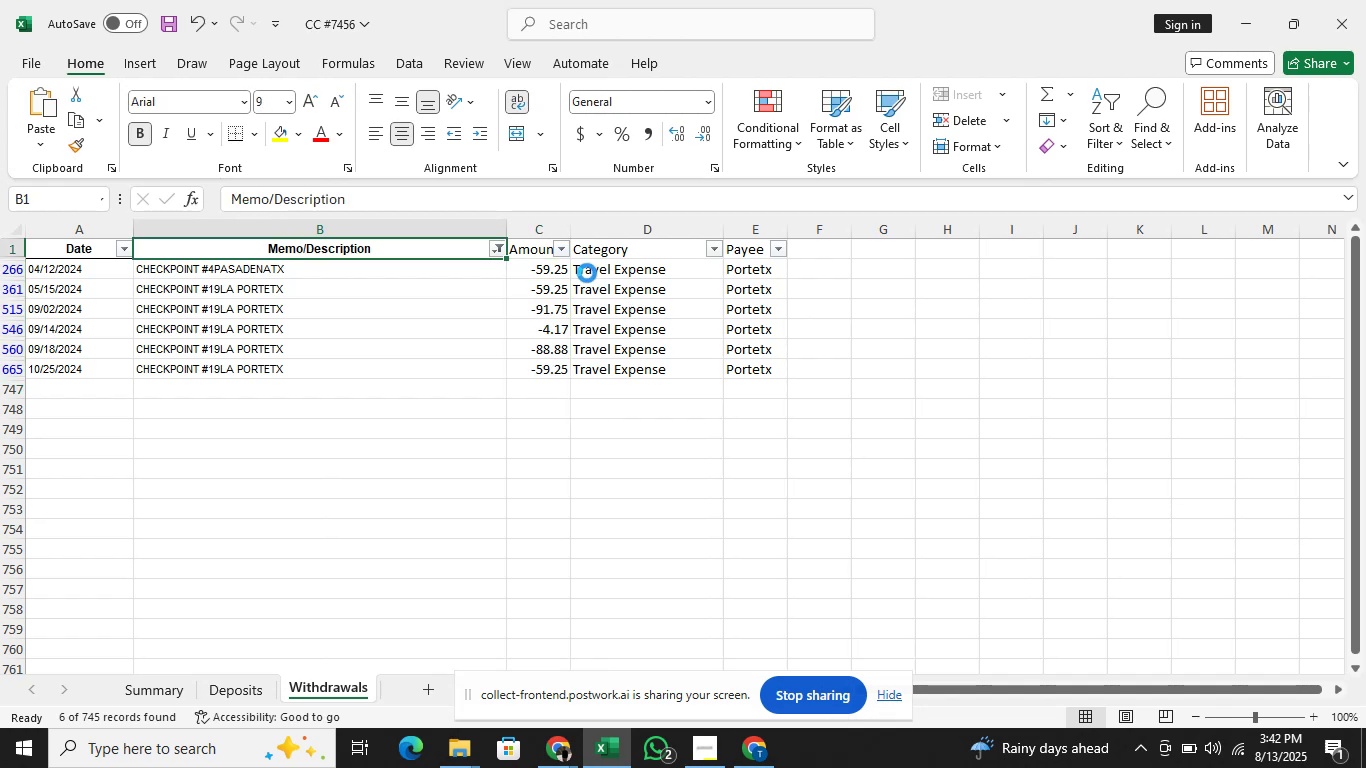 
key(ArrowDown)
 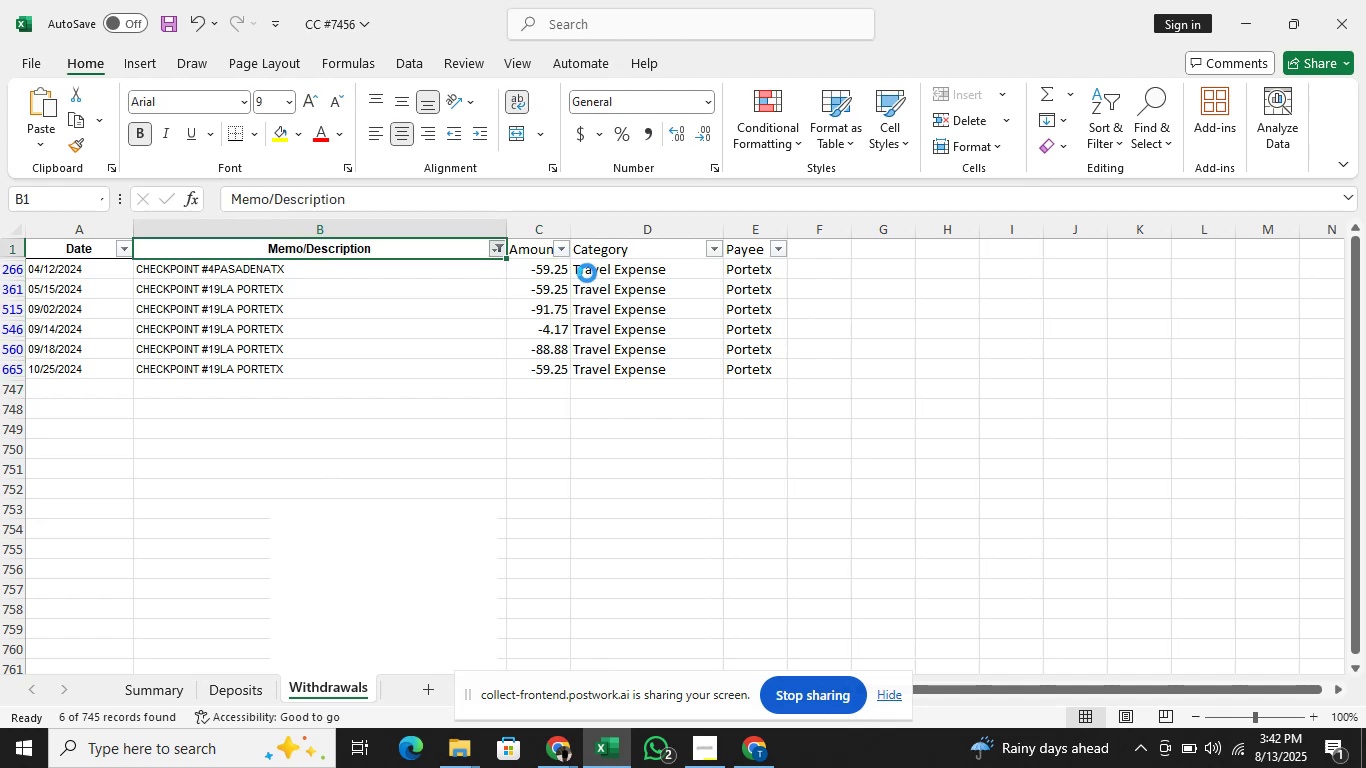 
key(ArrowDown)
 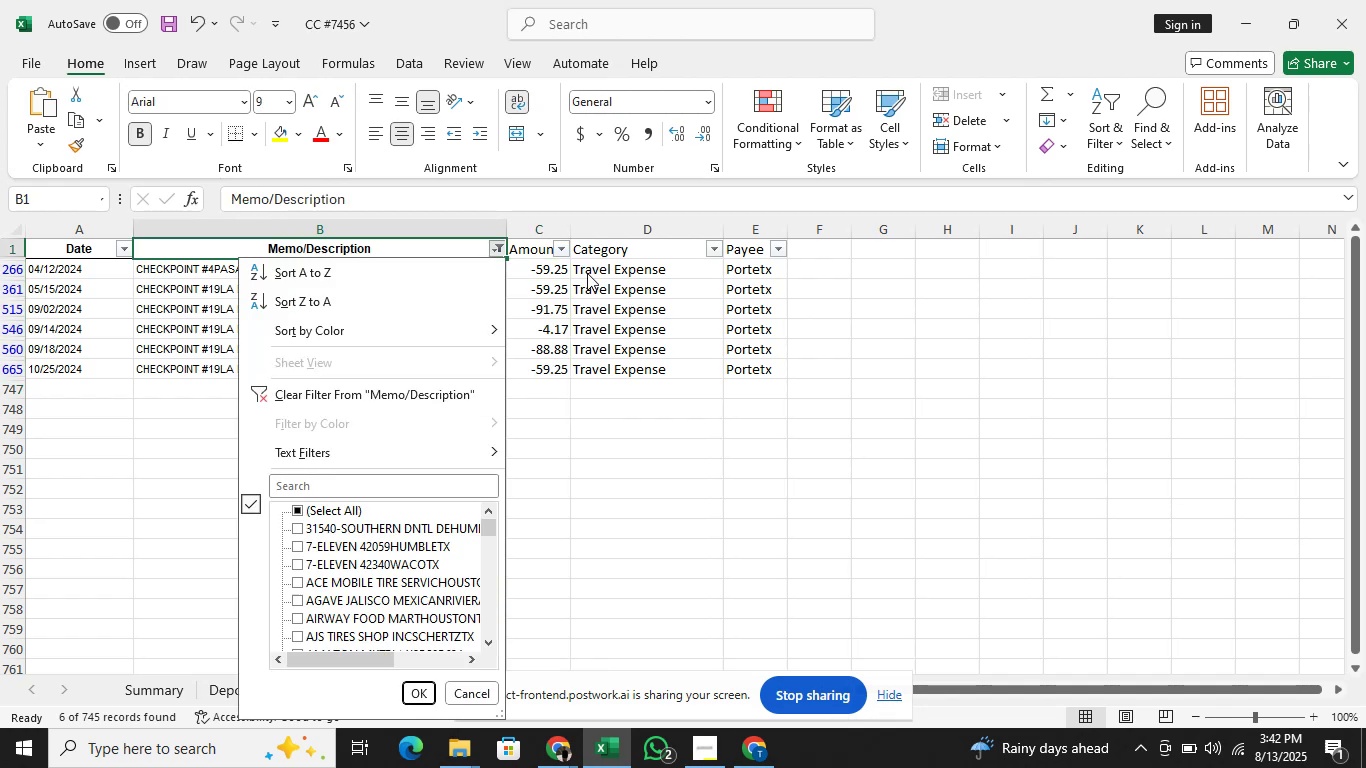 
key(ArrowDown)
 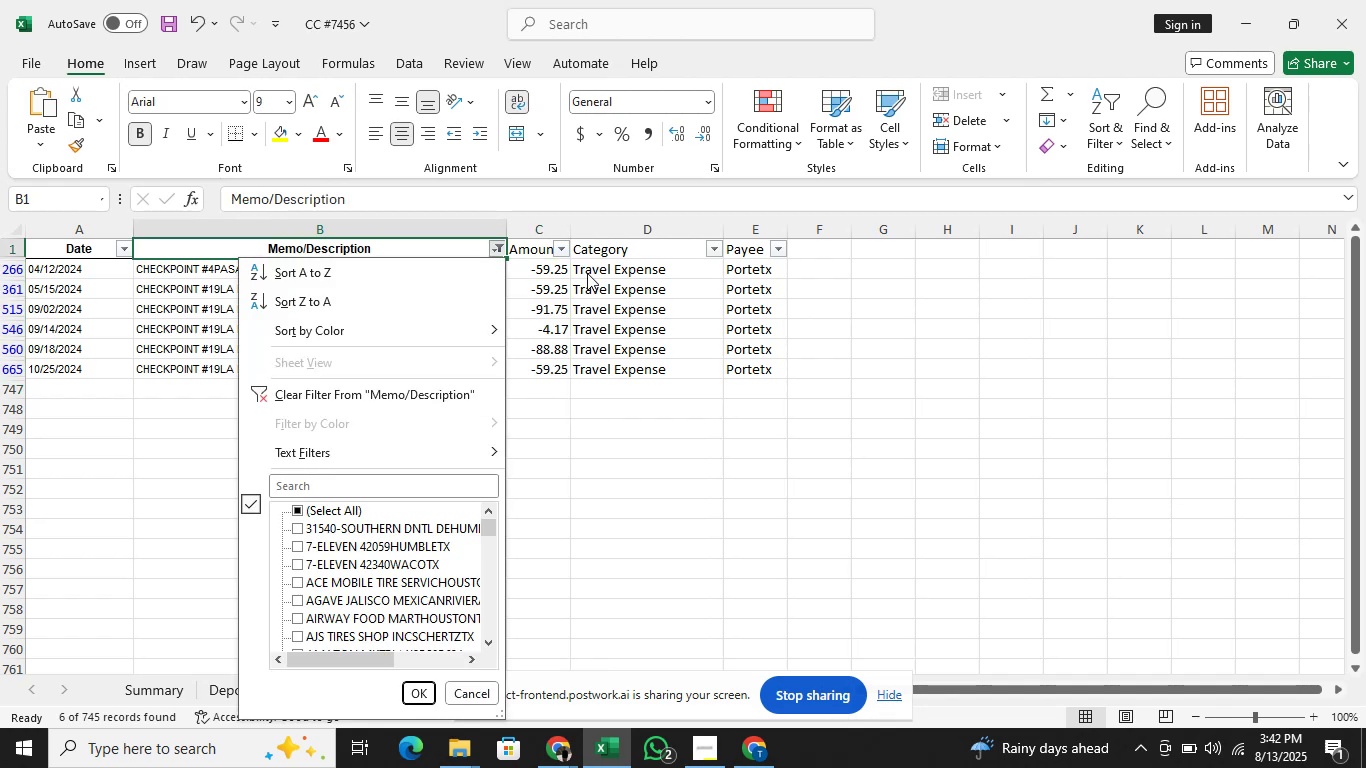 
key(ArrowDown)
 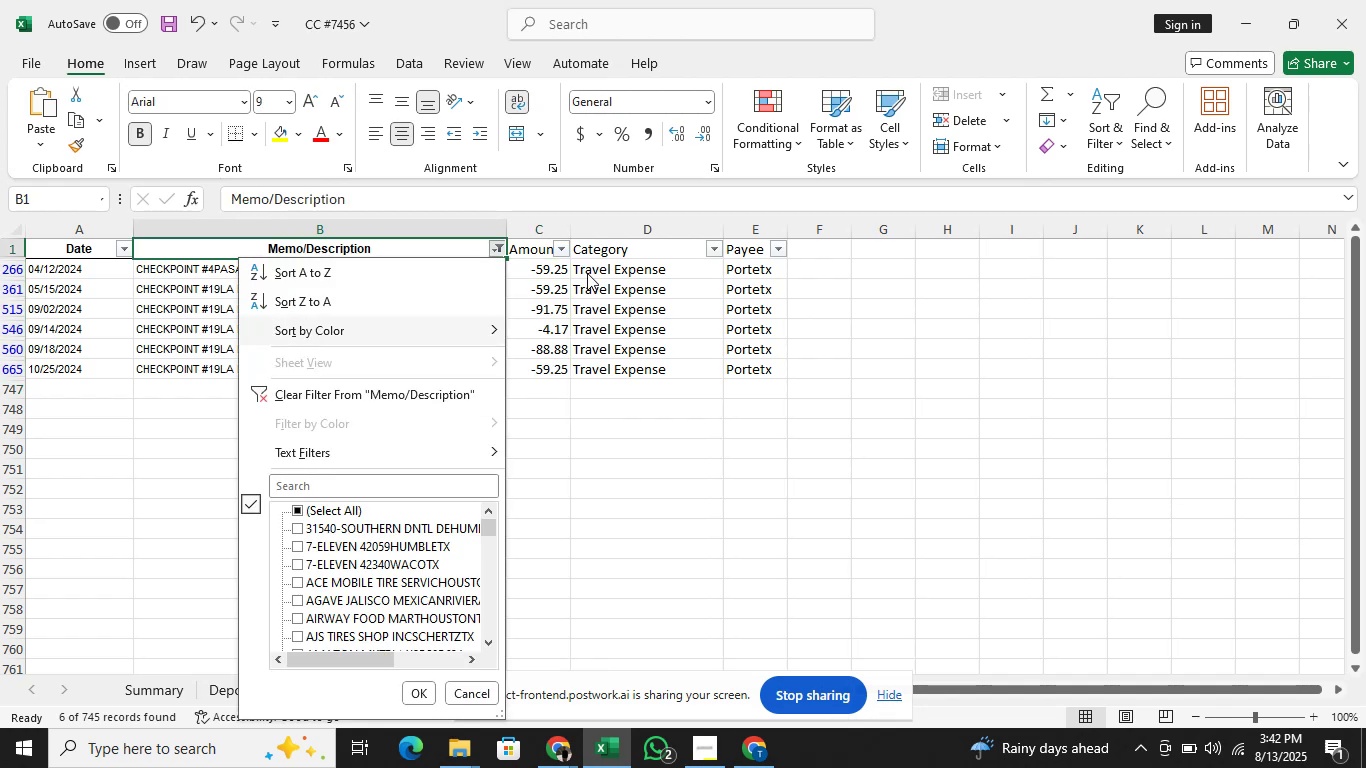 
key(ArrowDown)
 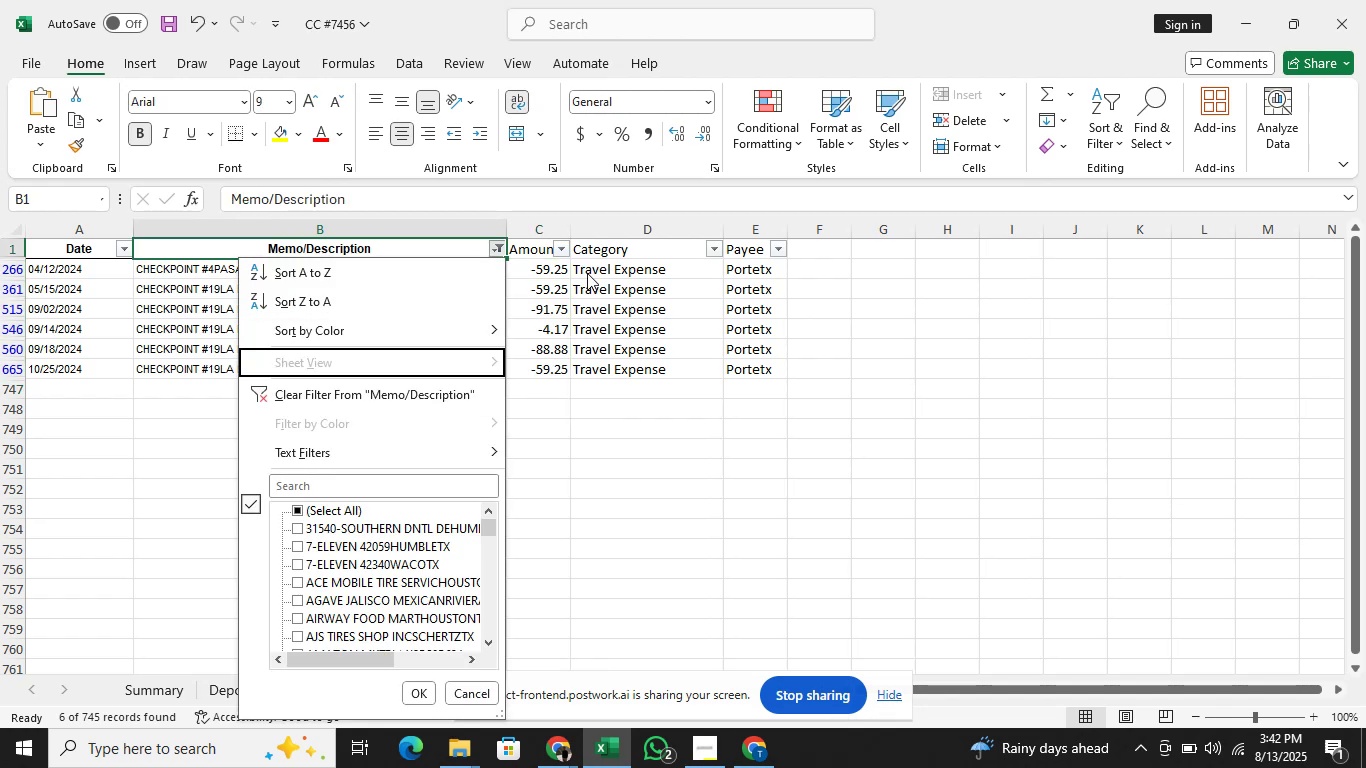 
key(ArrowDown)
 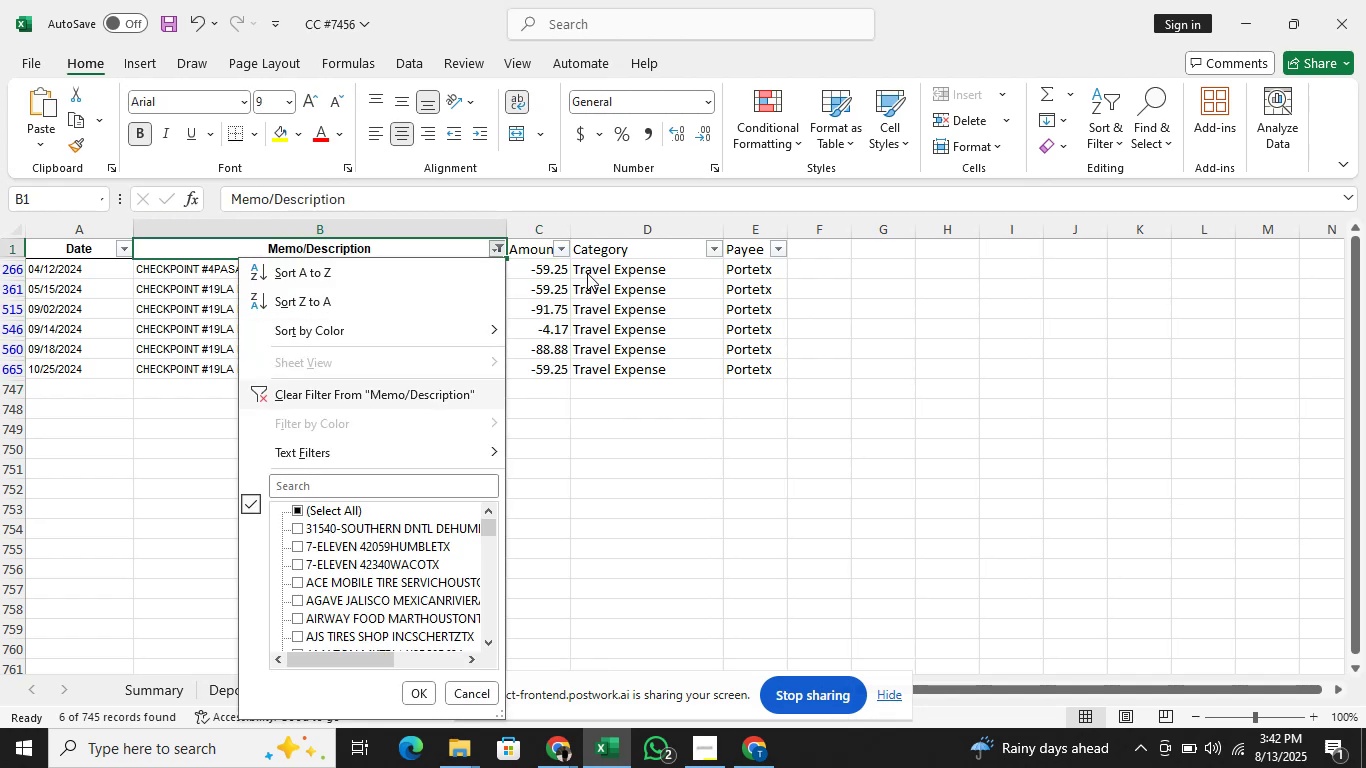 
key(ArrowDown)
 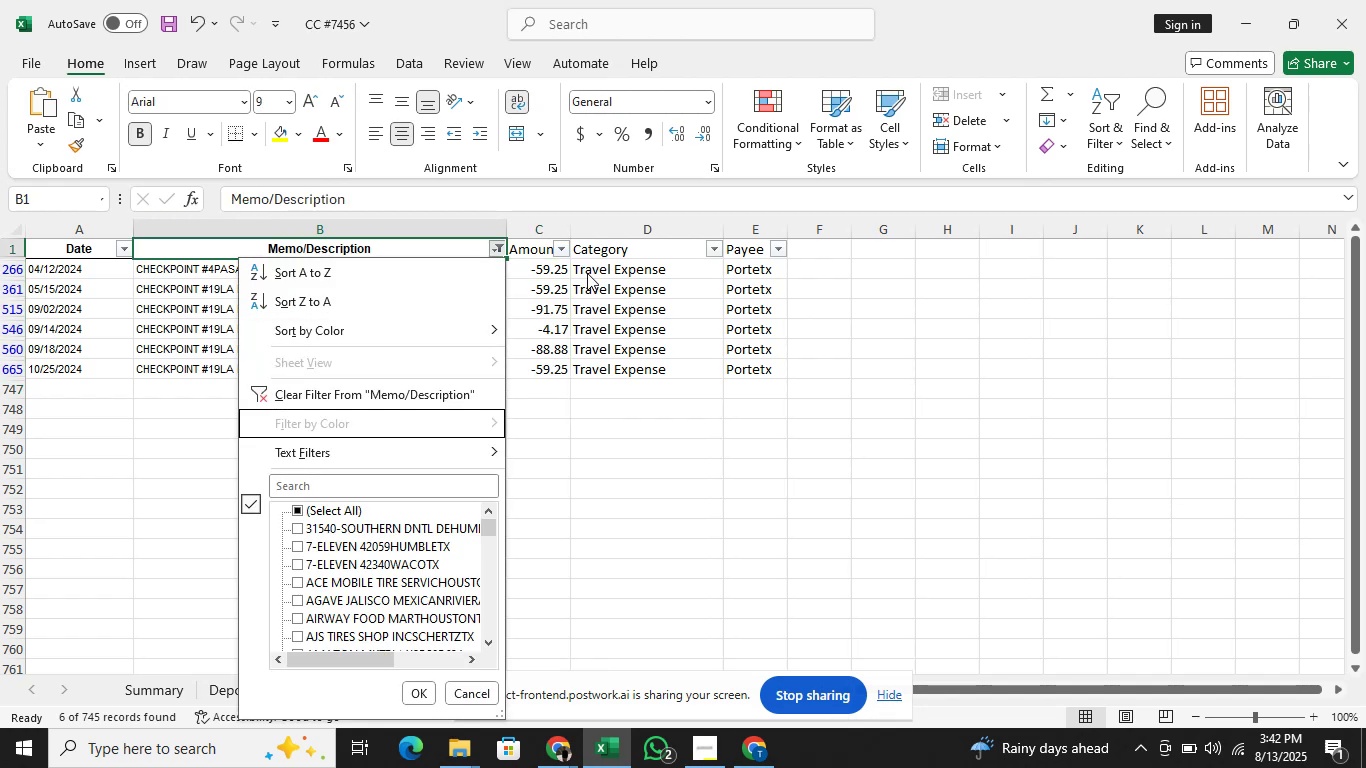 
key(ArrowDown)
 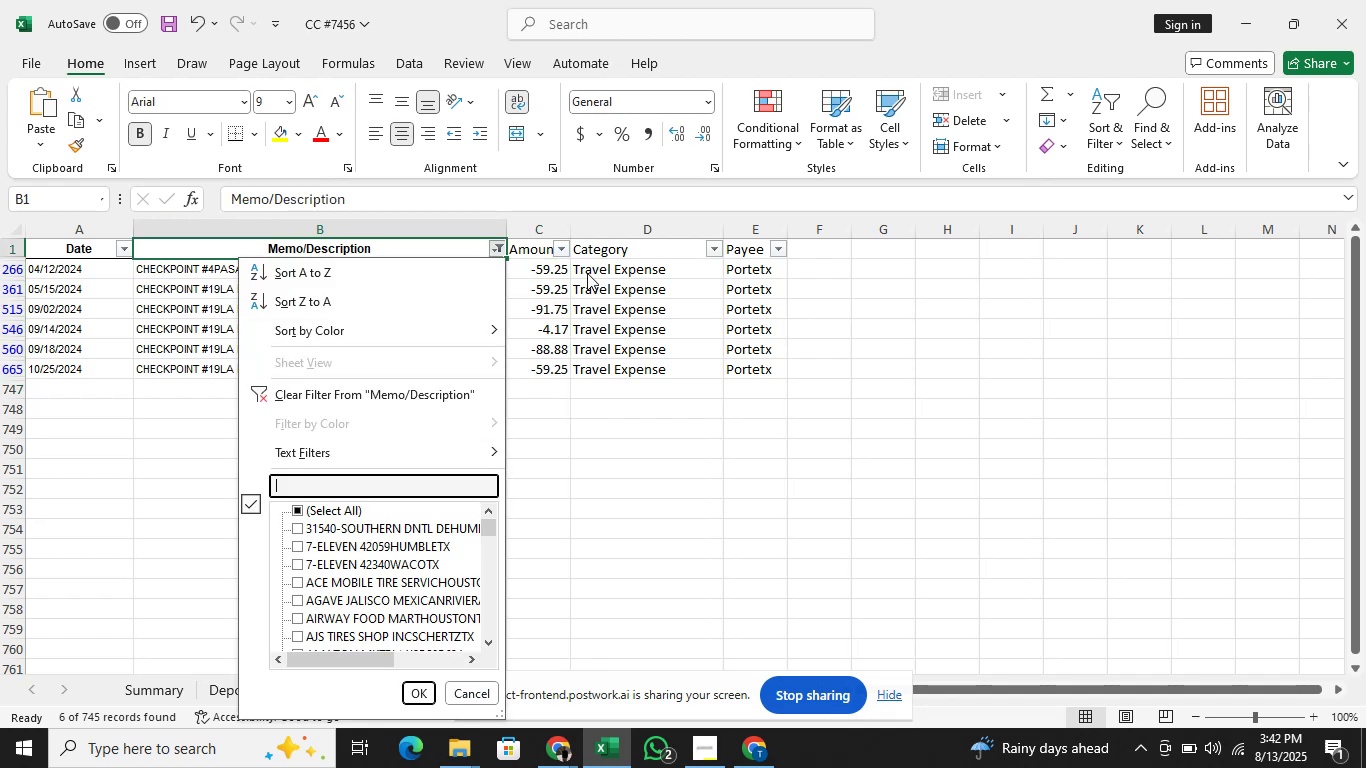 
type(astros)
 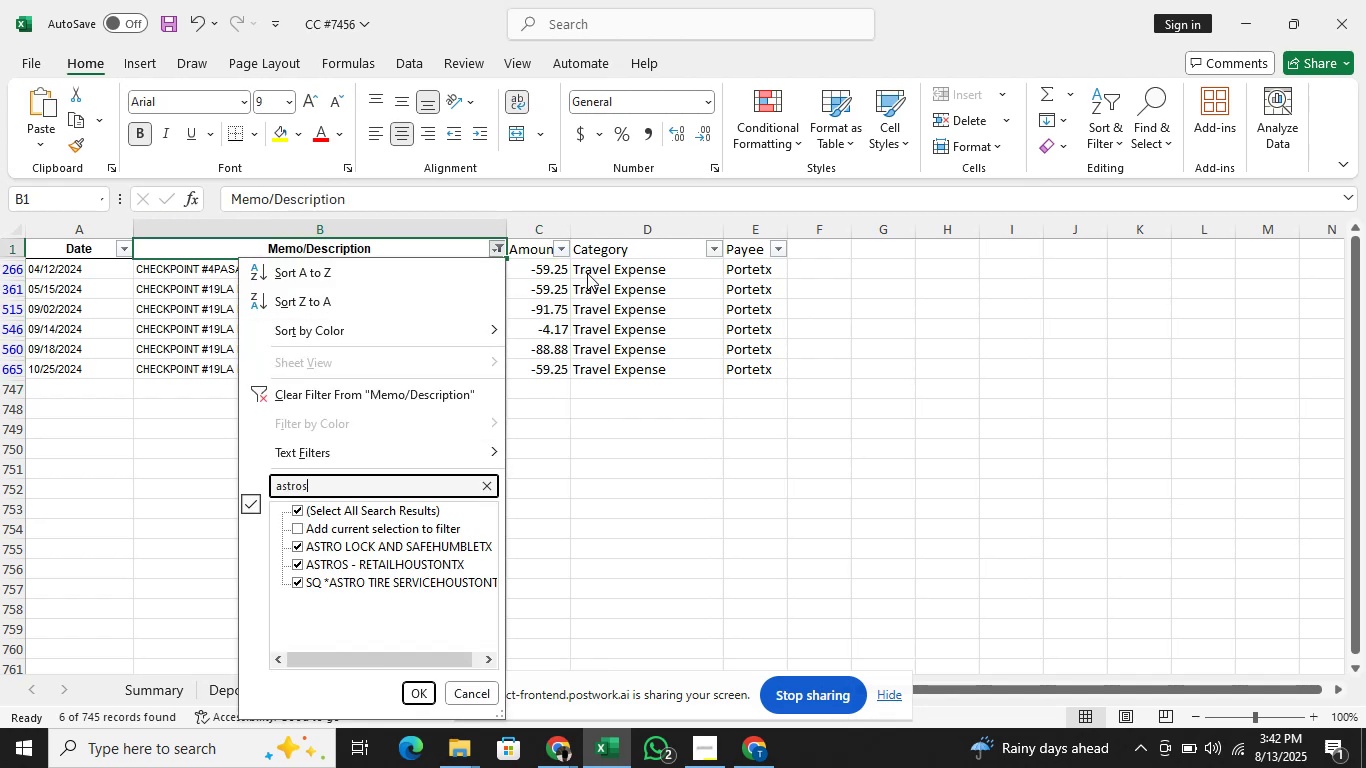 
key(Enter)
 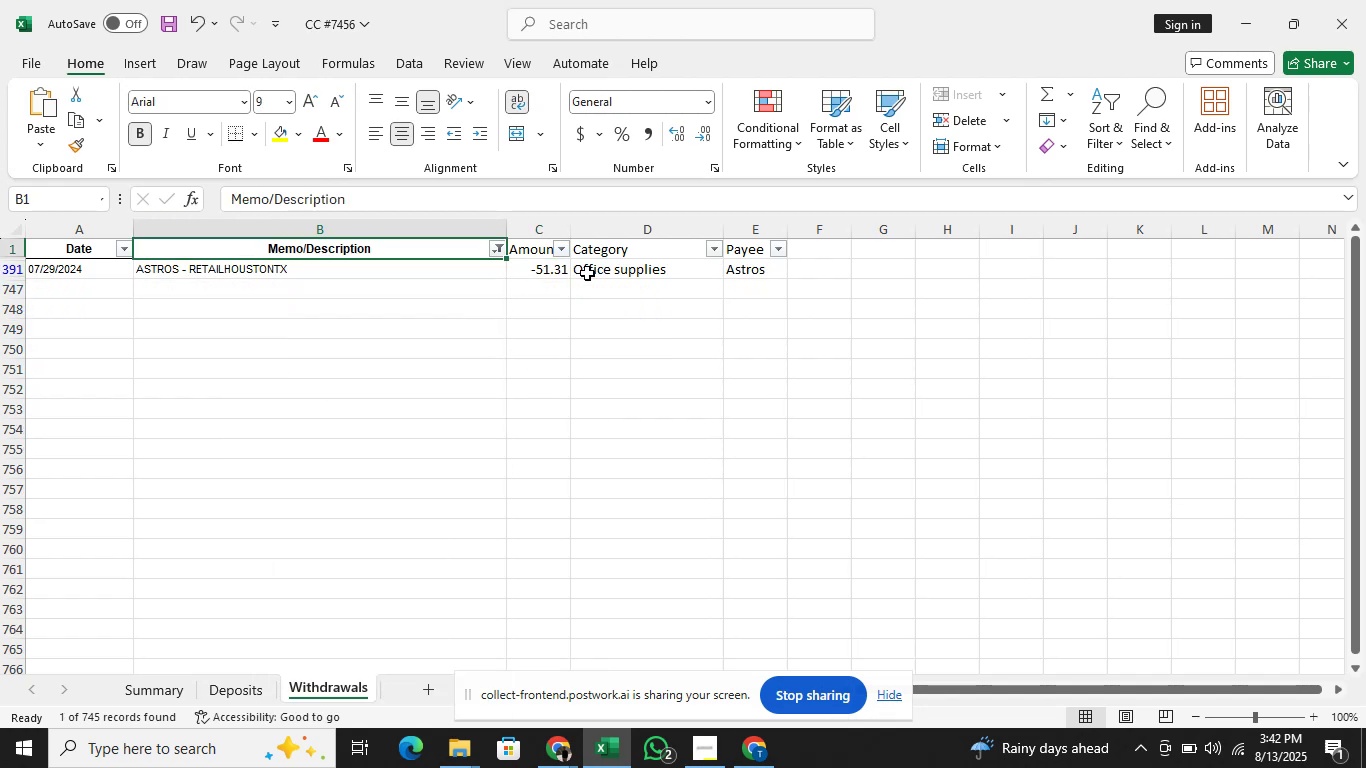 
key(ArrowDown)
 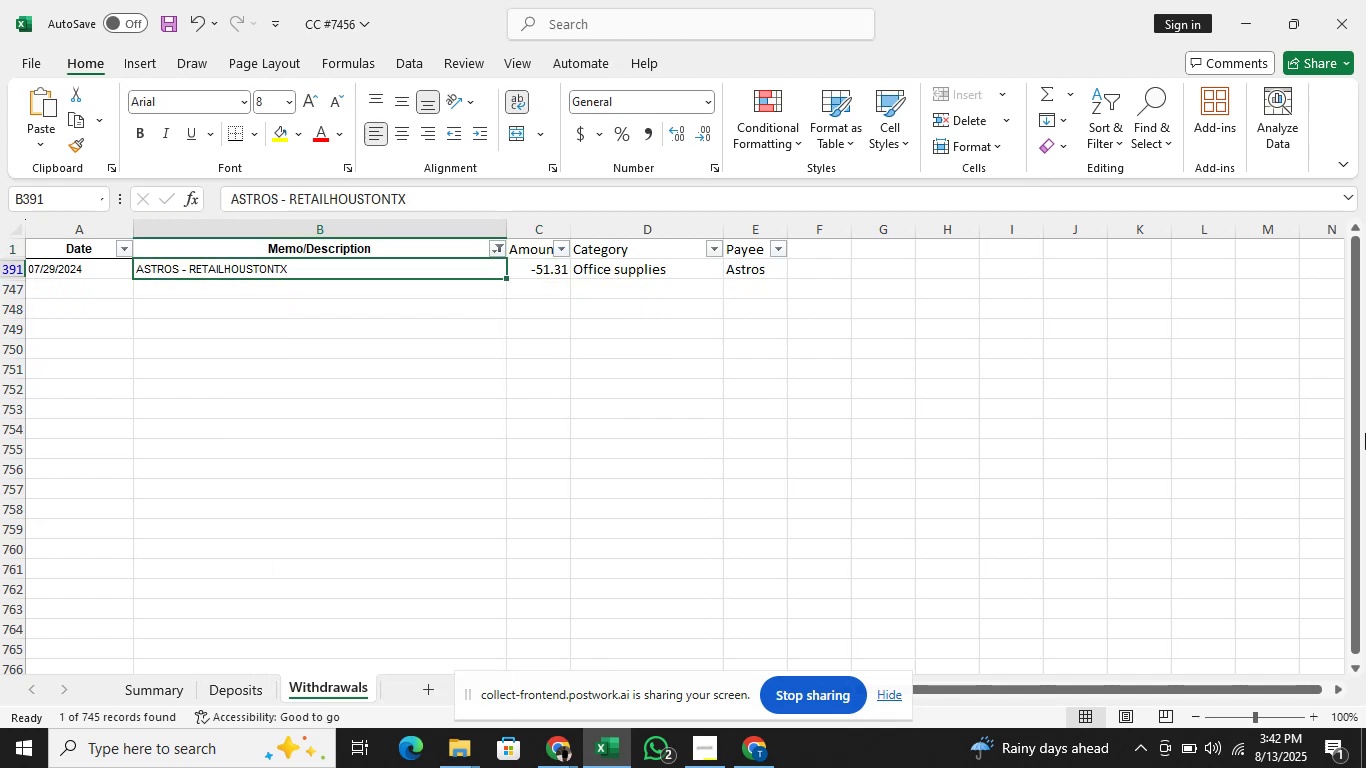 
key(Alt+AltLeft)
 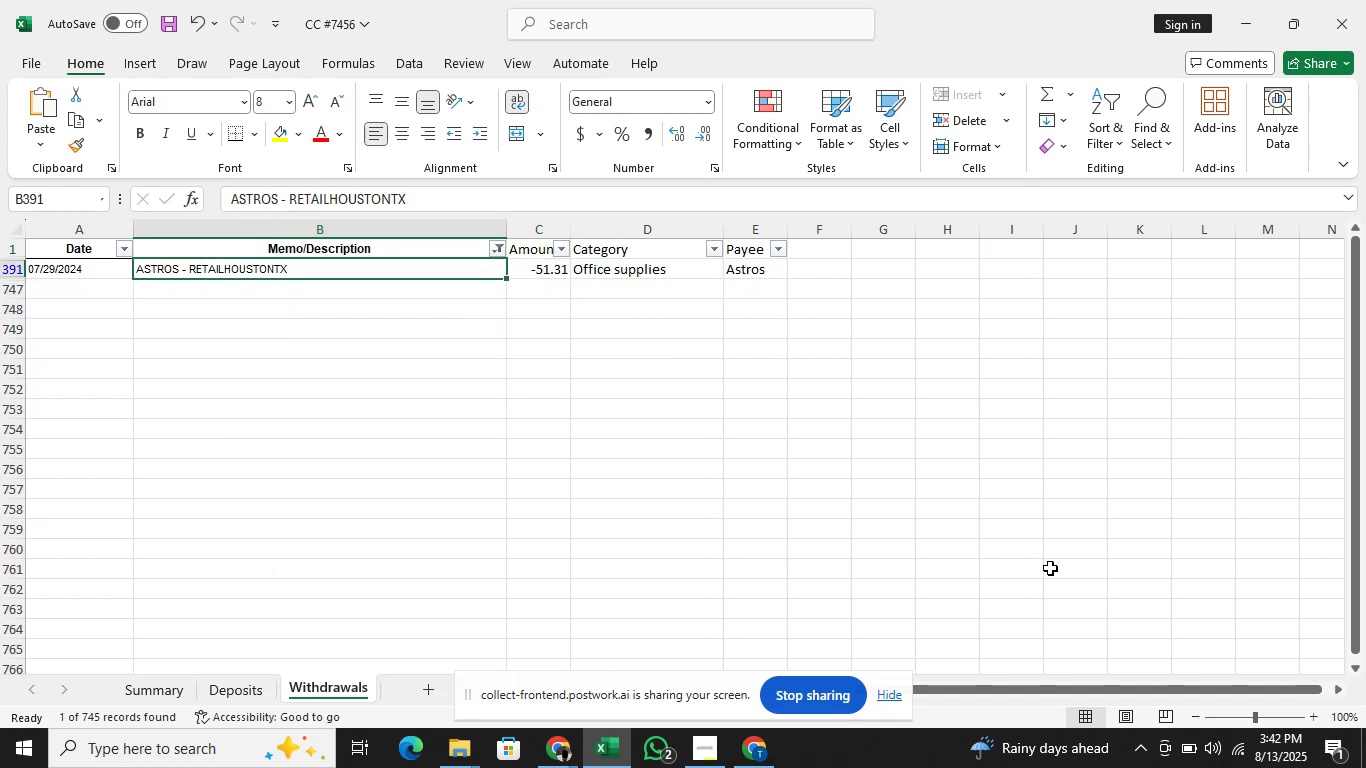 
key(Alt+Tab)
 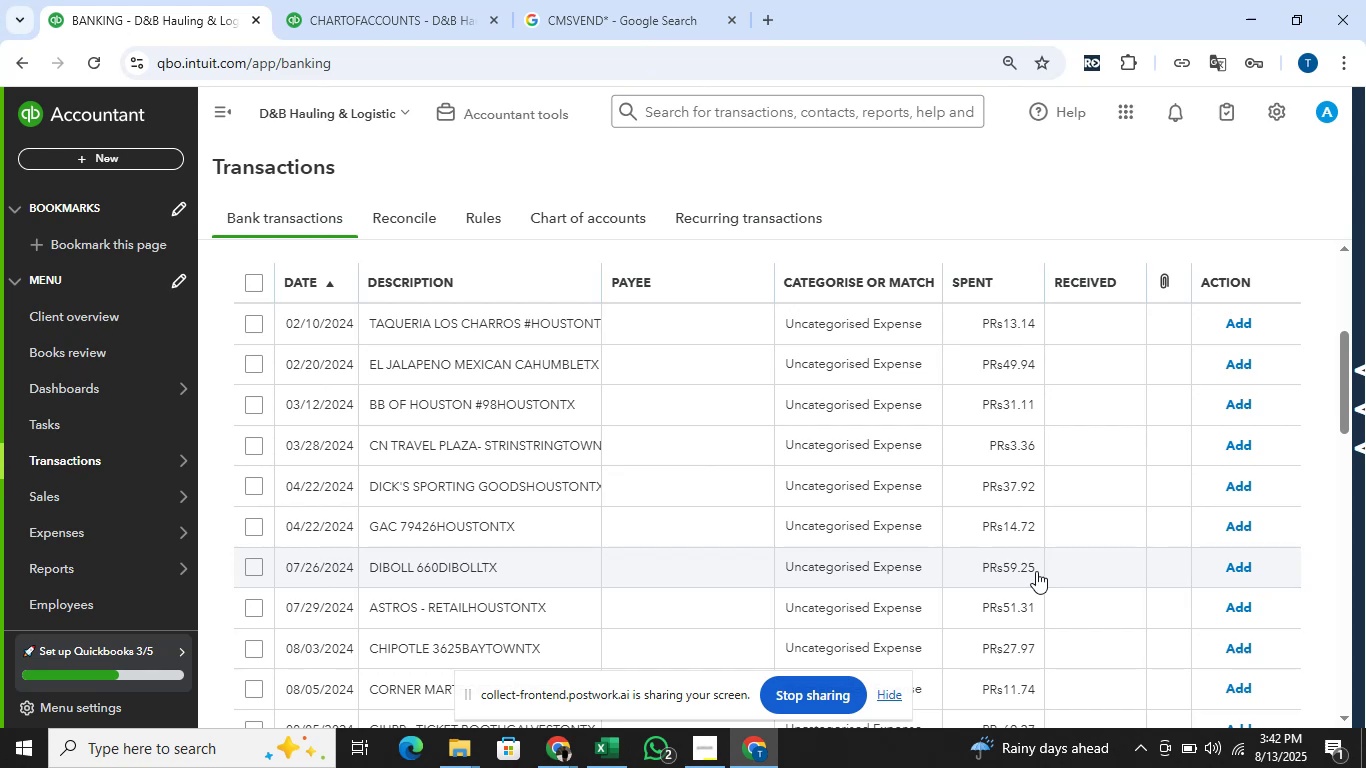 
scroll: coordinate [1039, 536], scroll_direction: up, amount: 3.0
 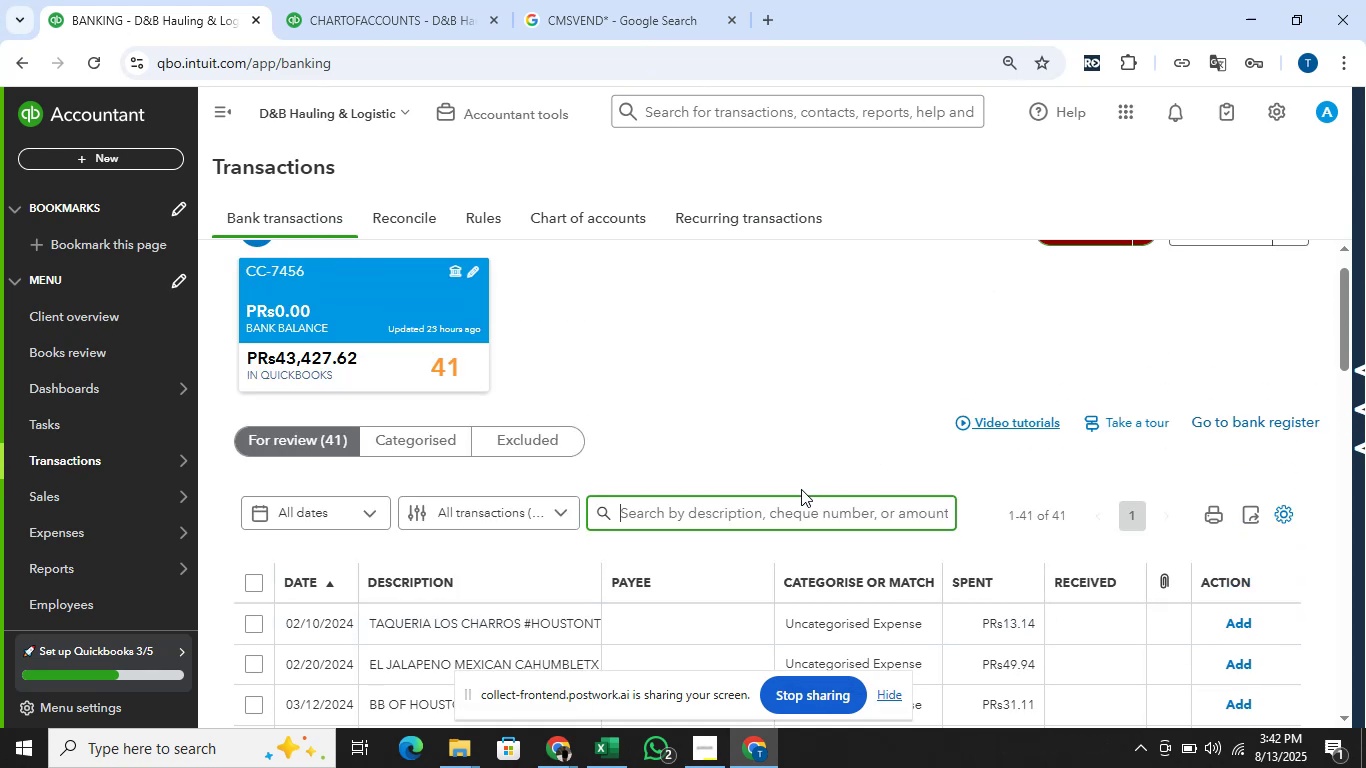 
left_click([807, 508])
 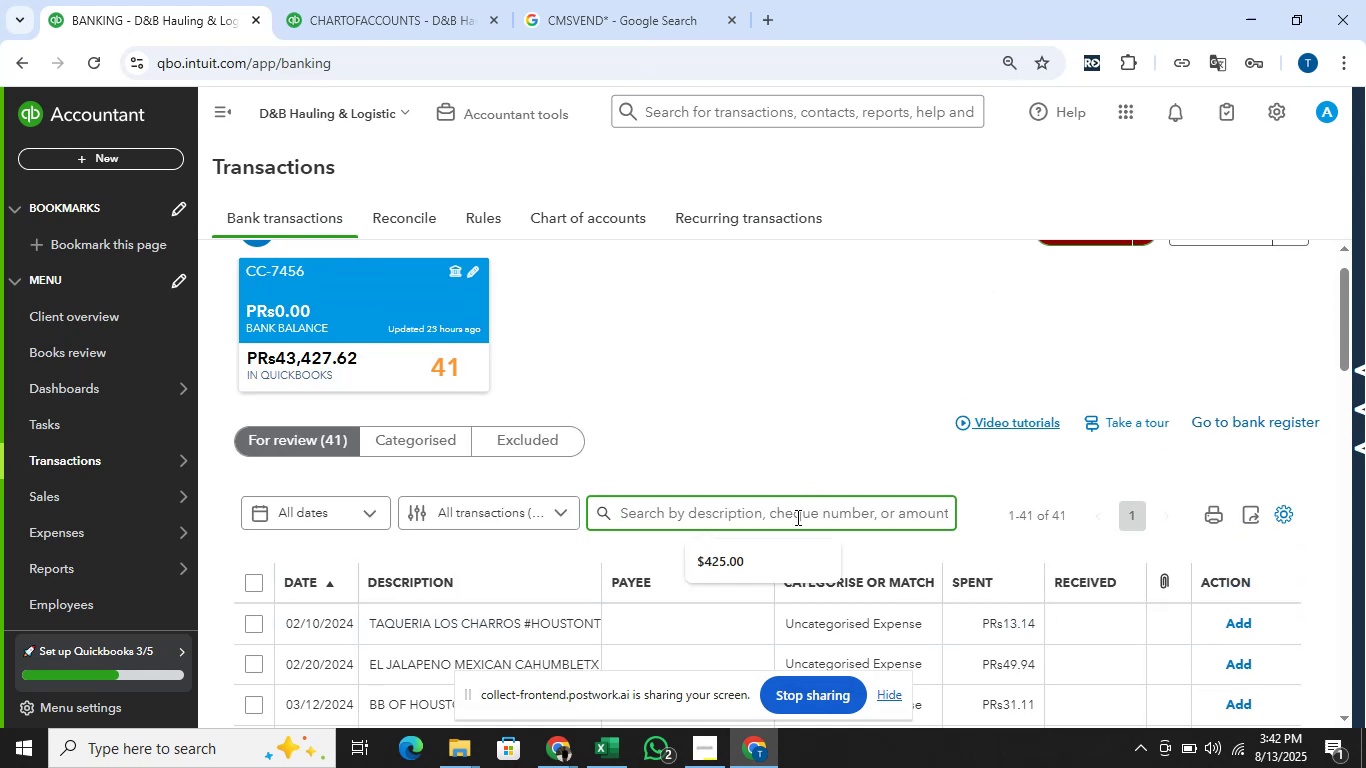 
type(astros)
 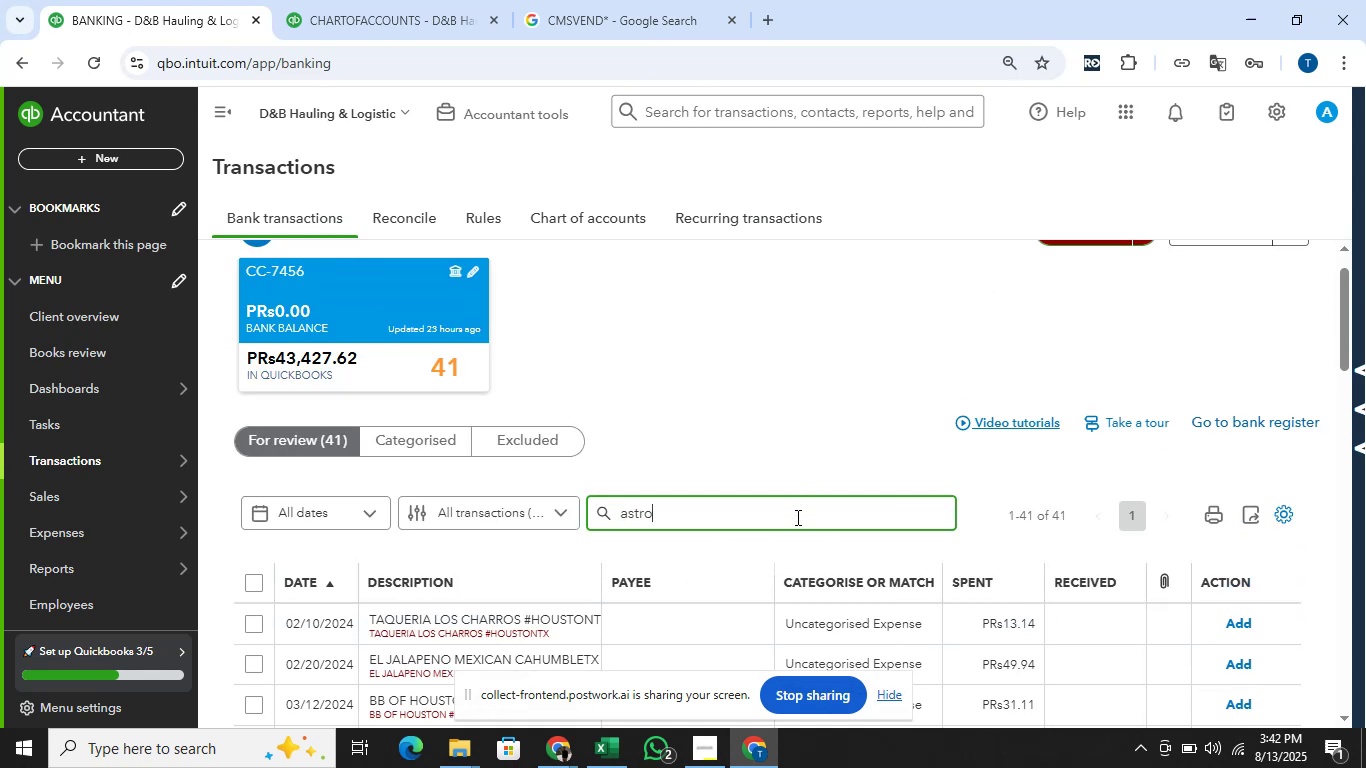 
key(Enter)
 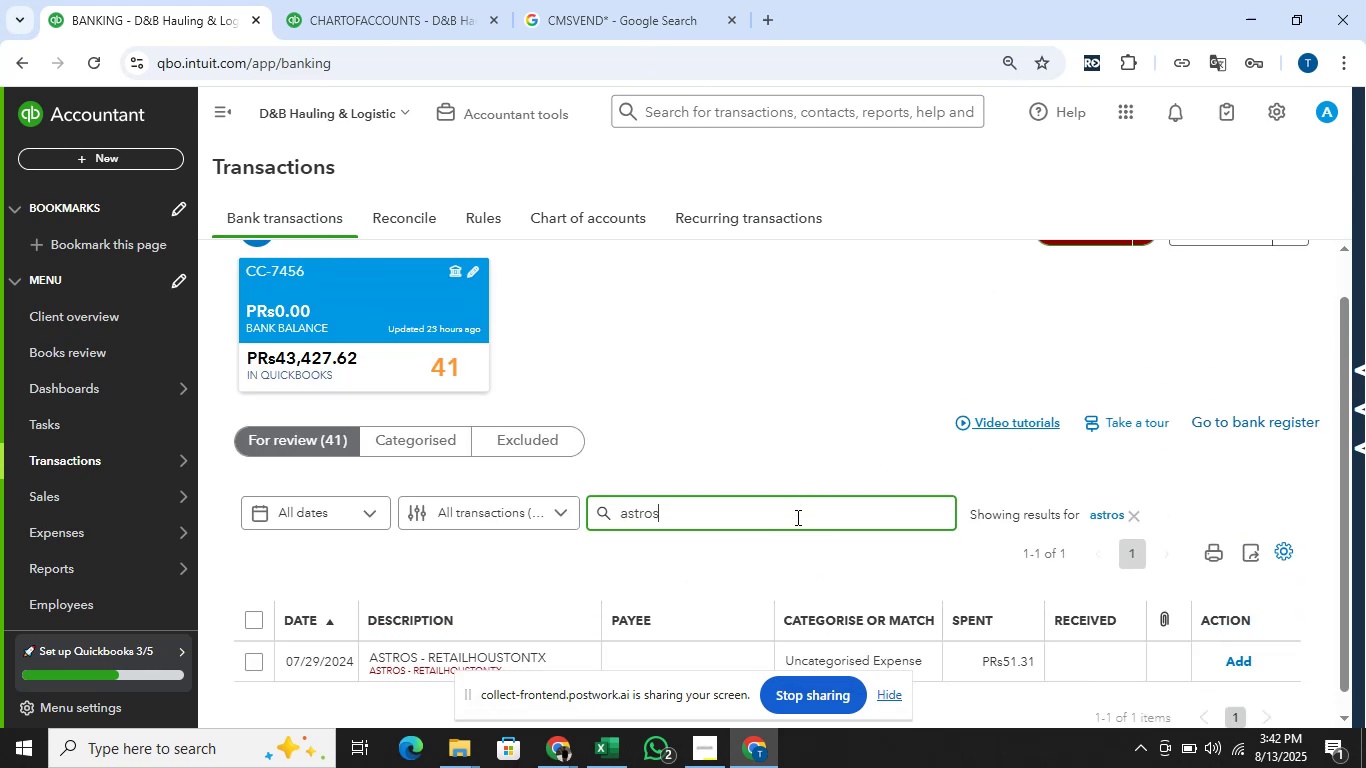 
key(ArrowDown)
 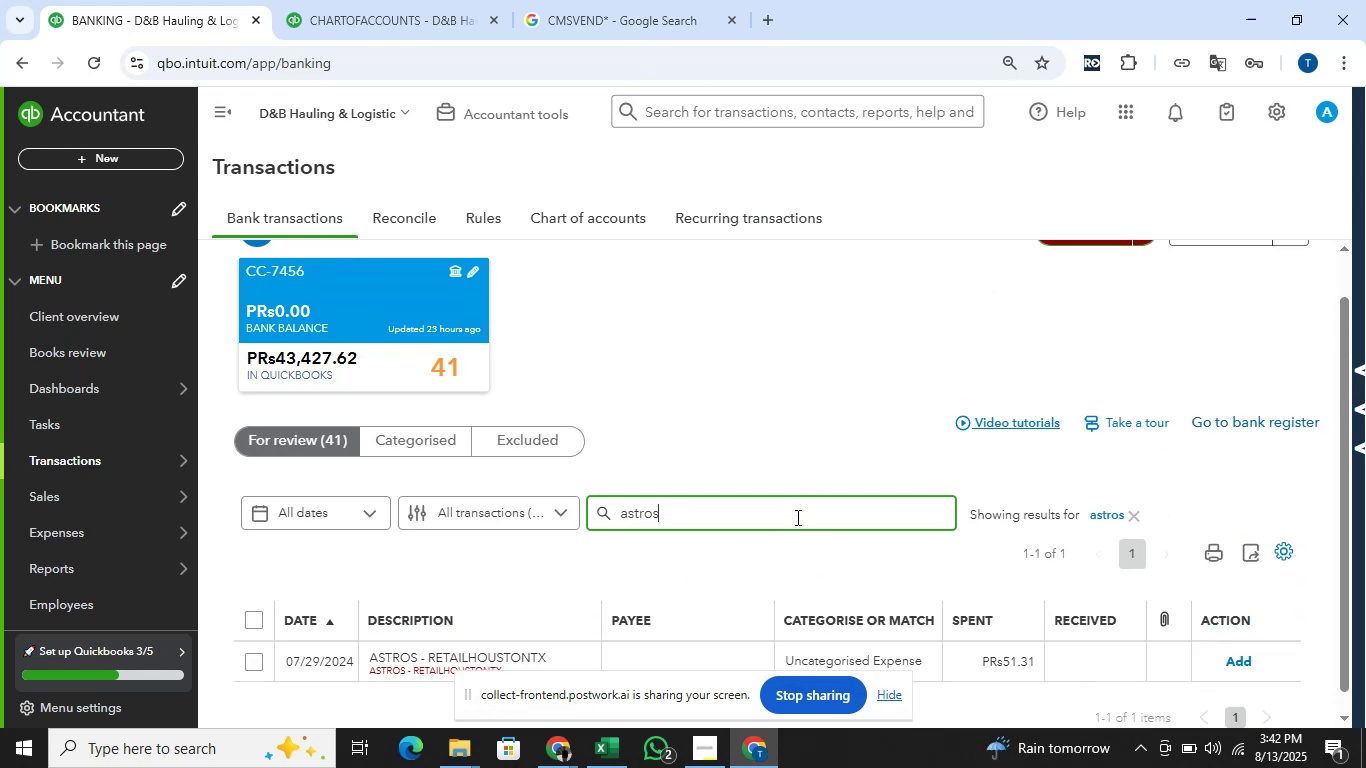 
scroll: coordinate [820, 428], scroll_direction: down, amount: 1.0
 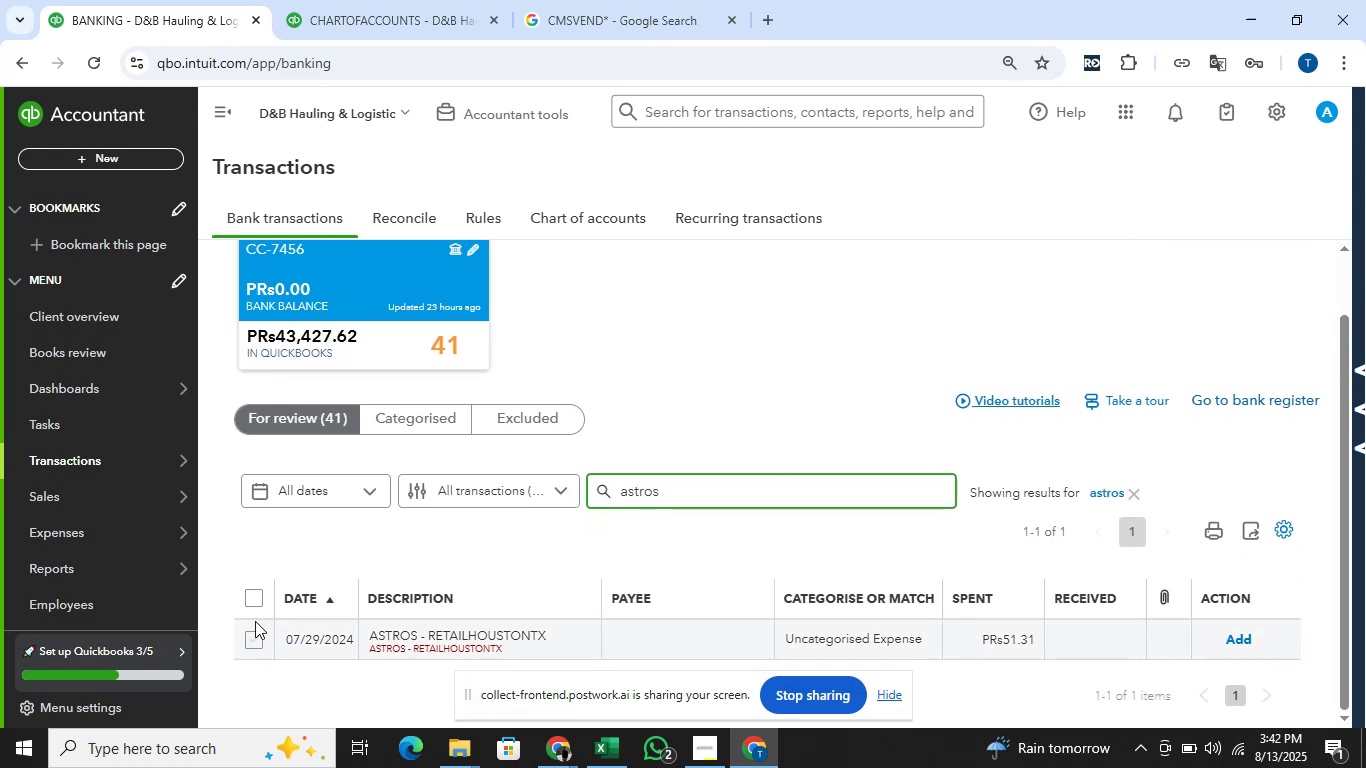 
left_click([249, 599])
 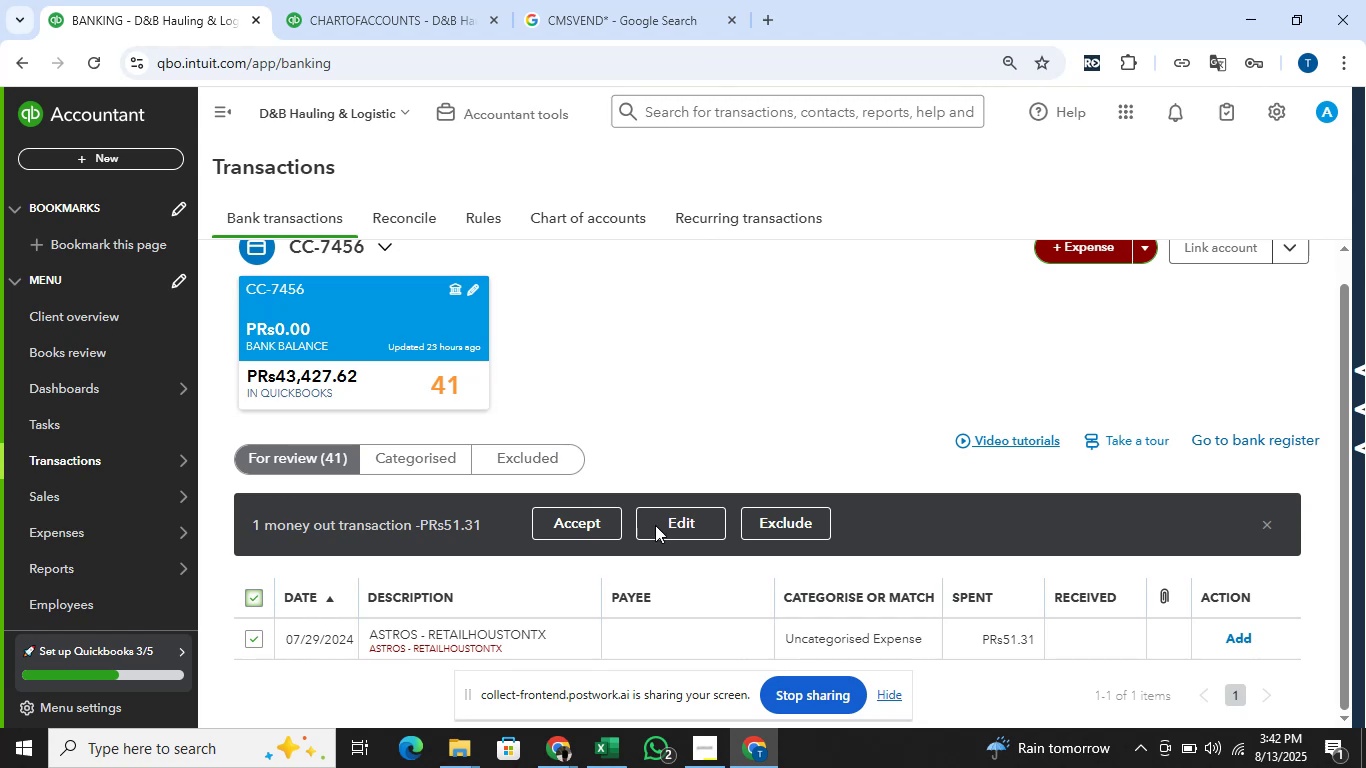 
left_click([694, 503])
 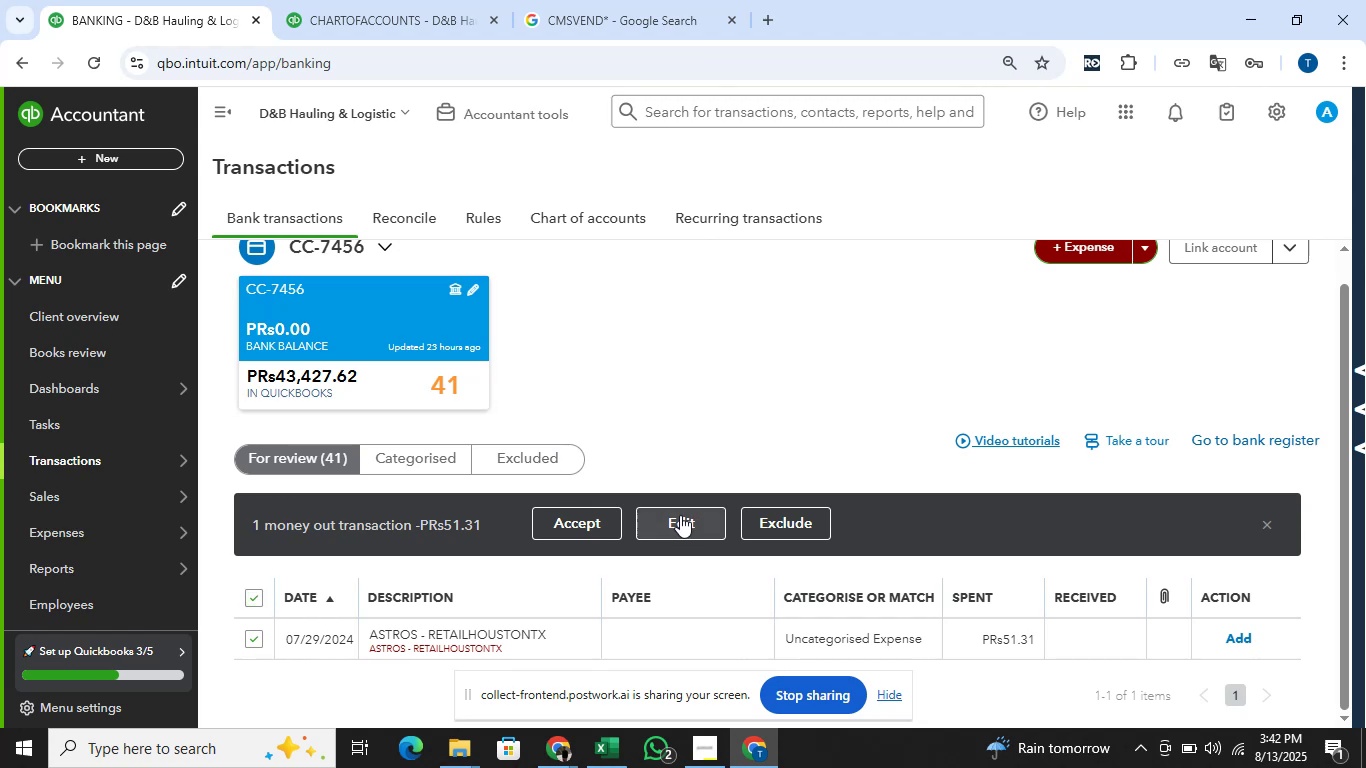 
left_click([680, 515])
 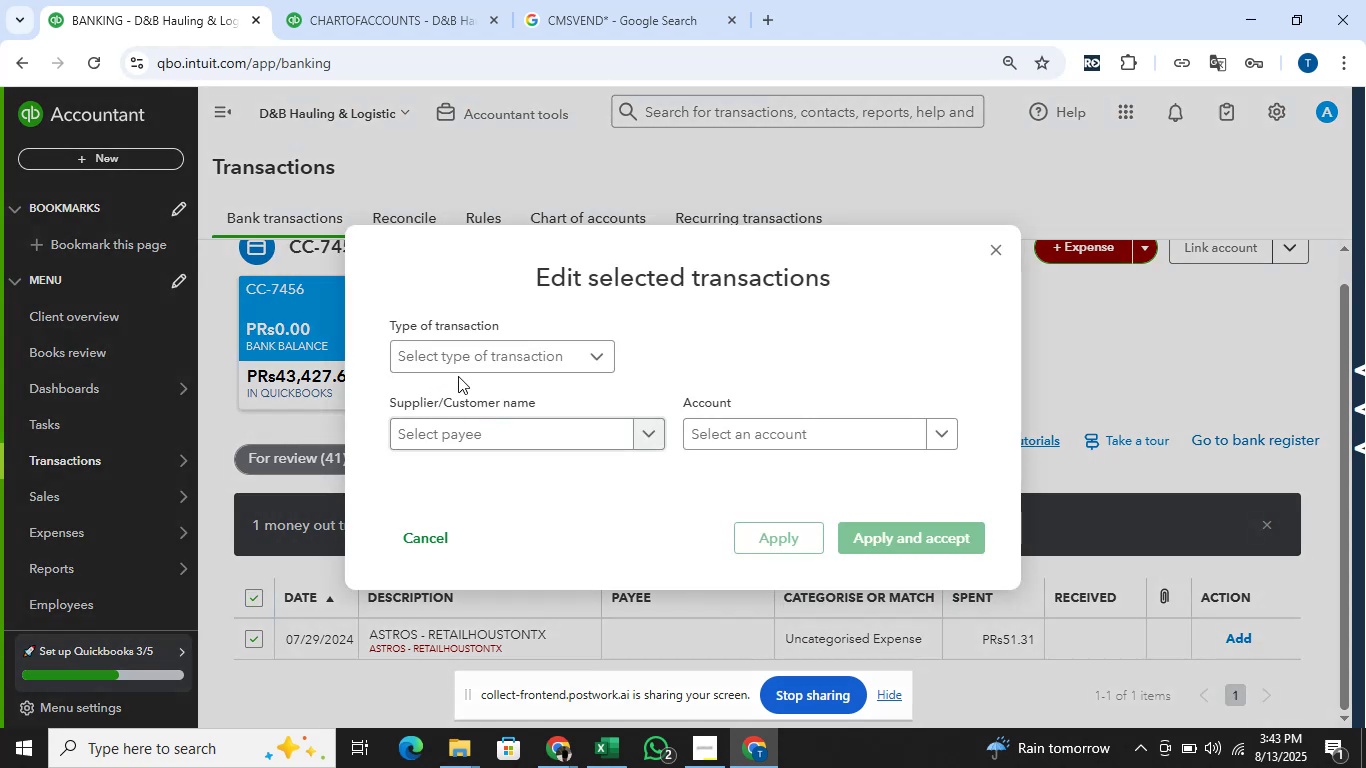 
left_click([453, 361])
 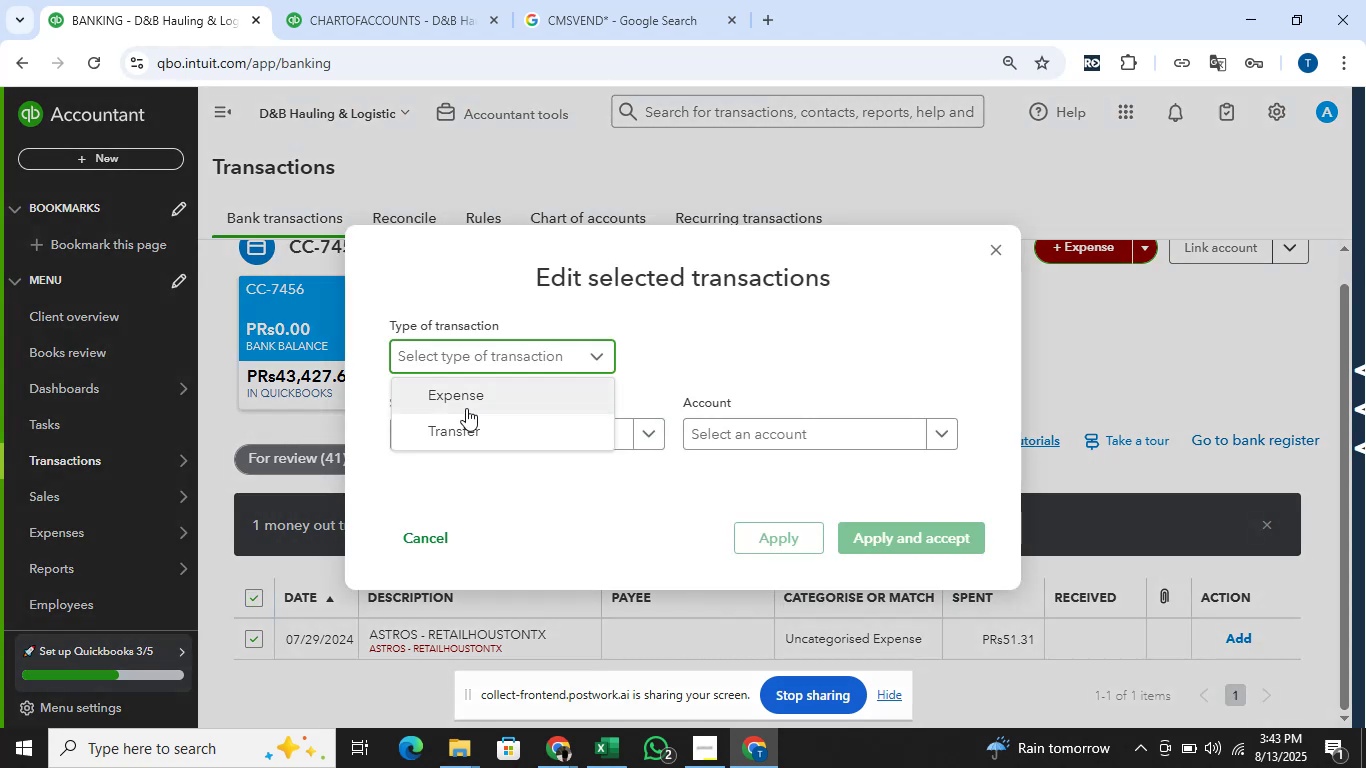 
left_click([466, 408])
 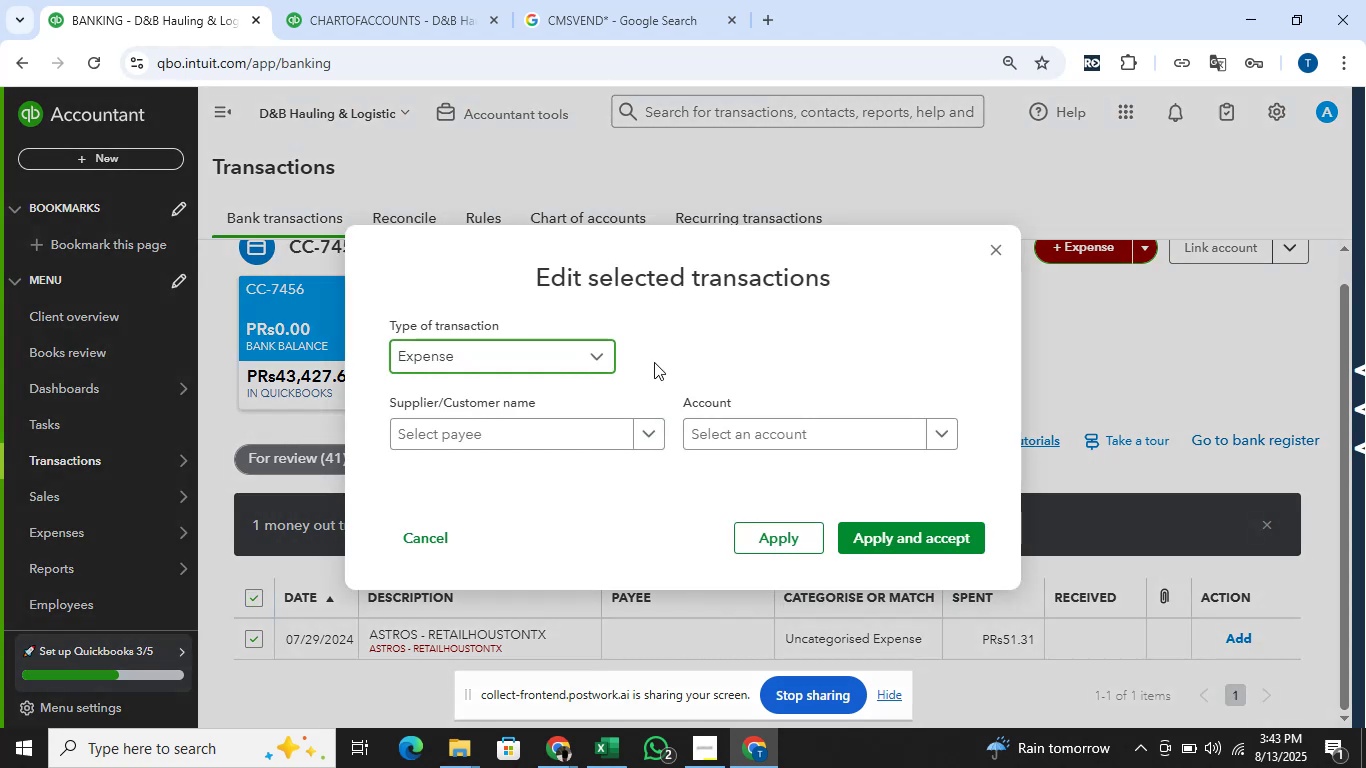 
key(Alt+AltLeft)
 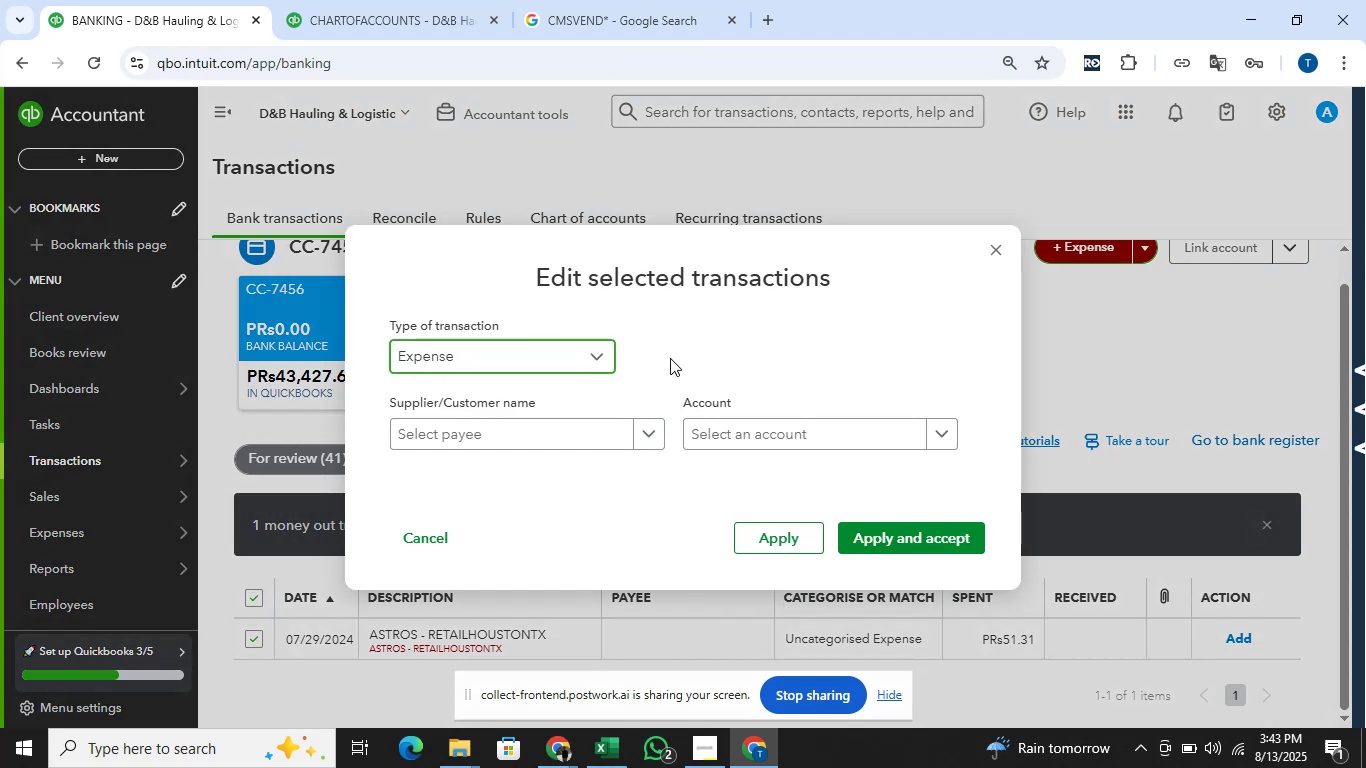 
key(Alt+Tab)
 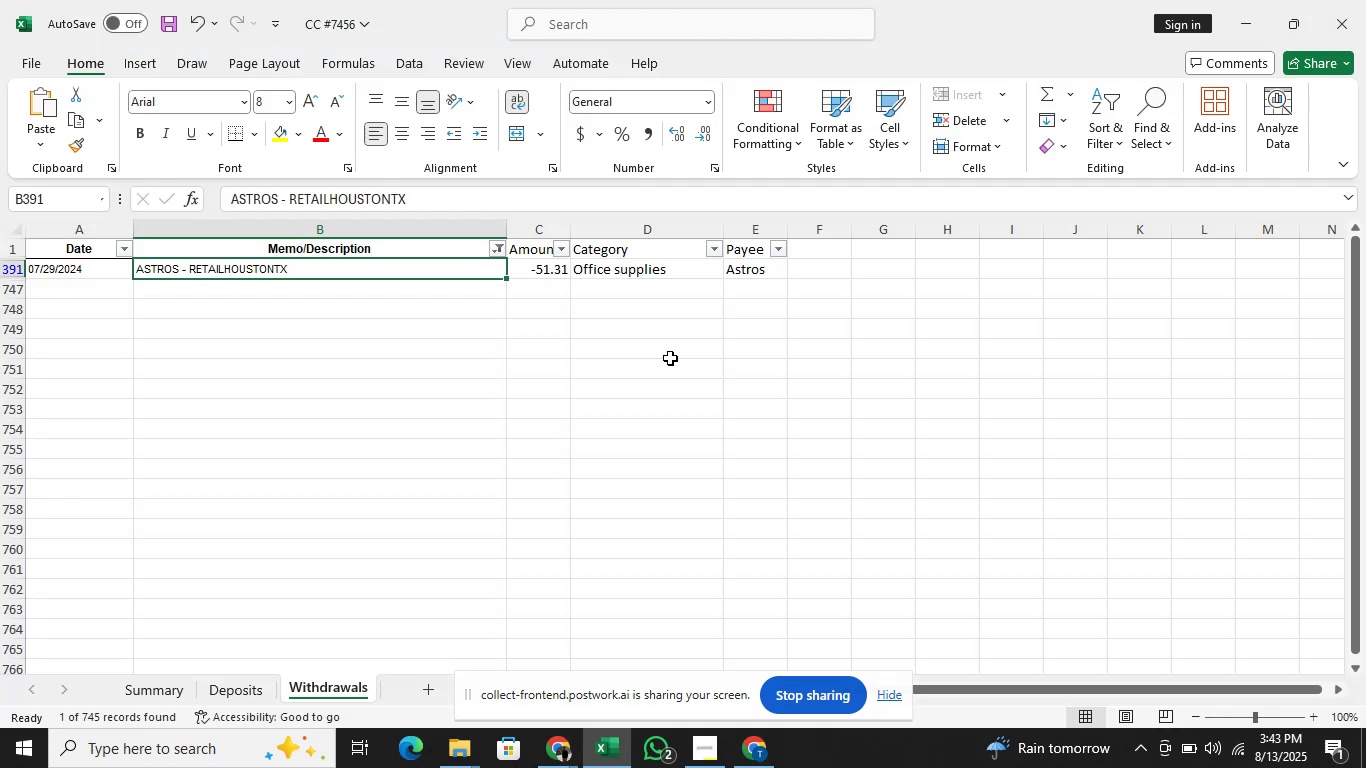 
key(Alt+AltLeft)
 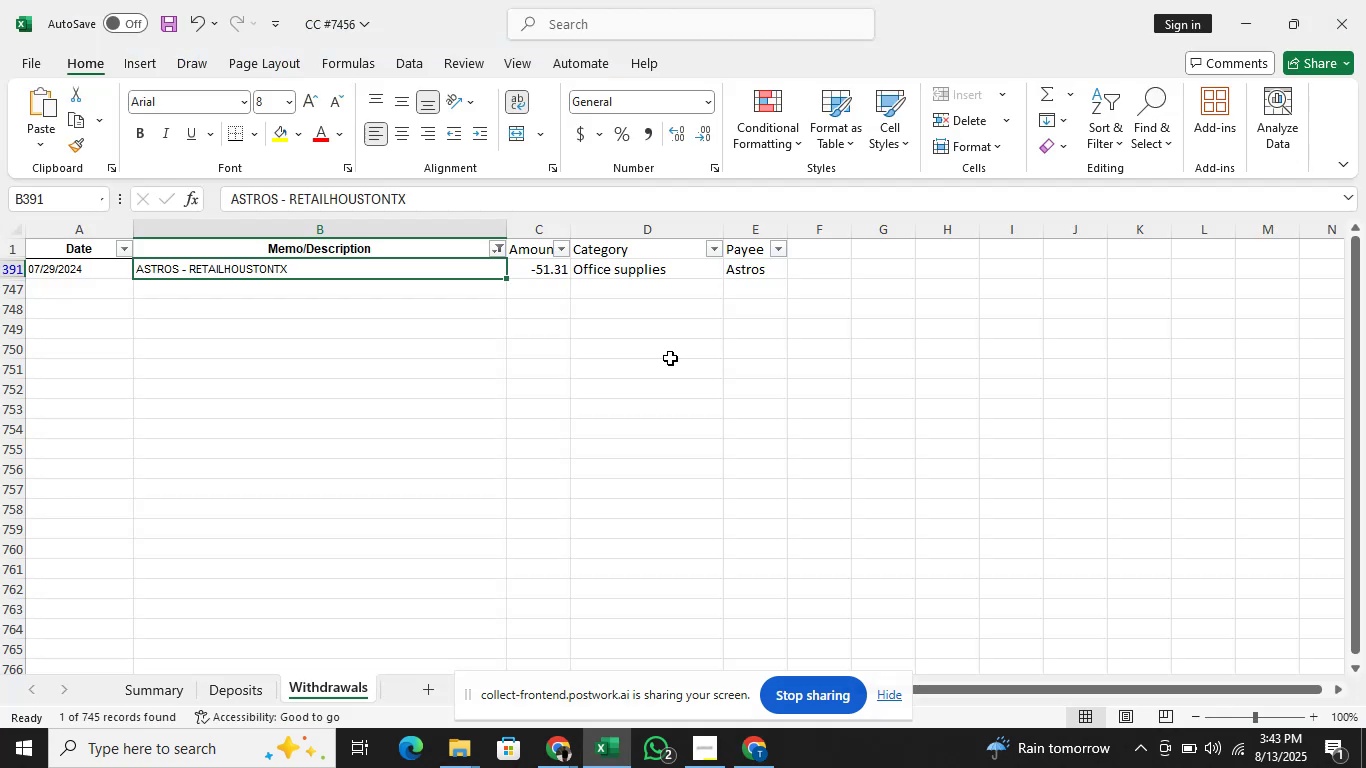 
key(Alt+Tab)
 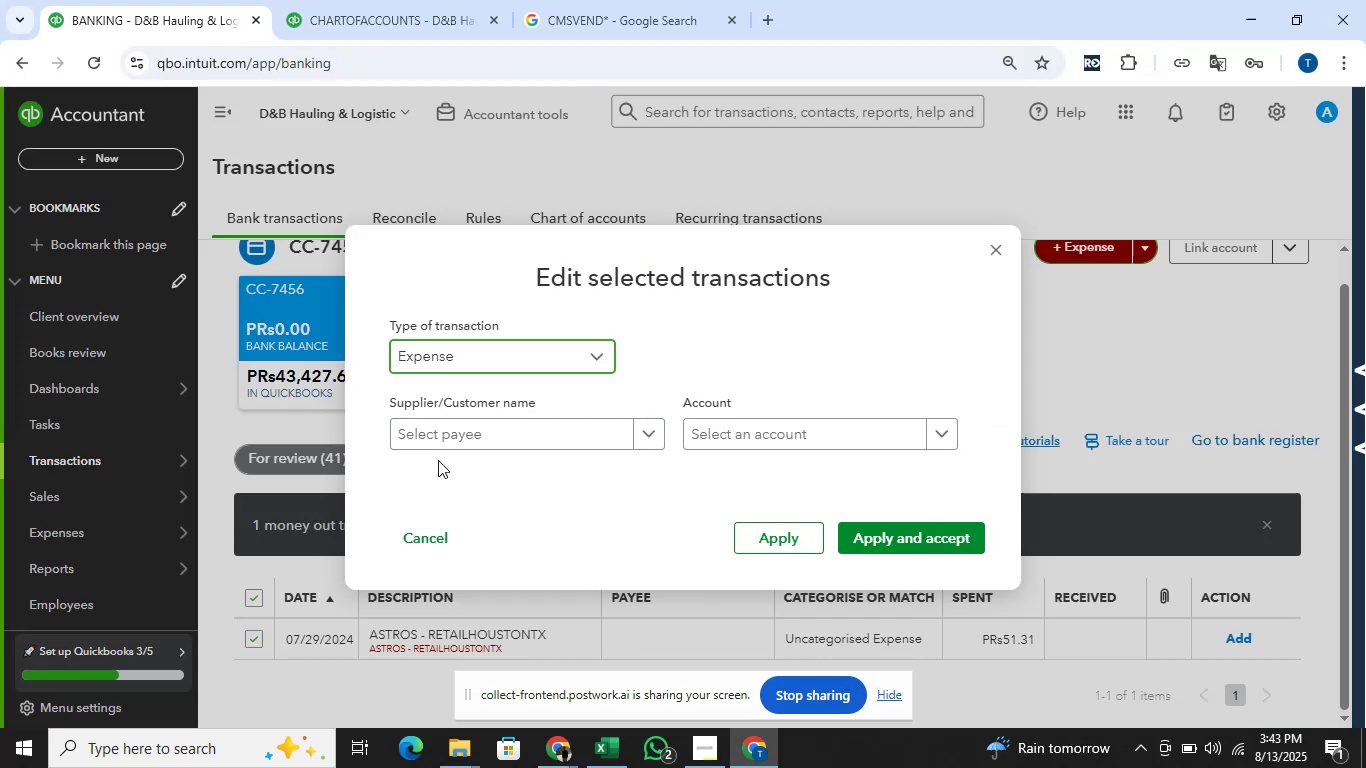 
left_click([460, 446])
 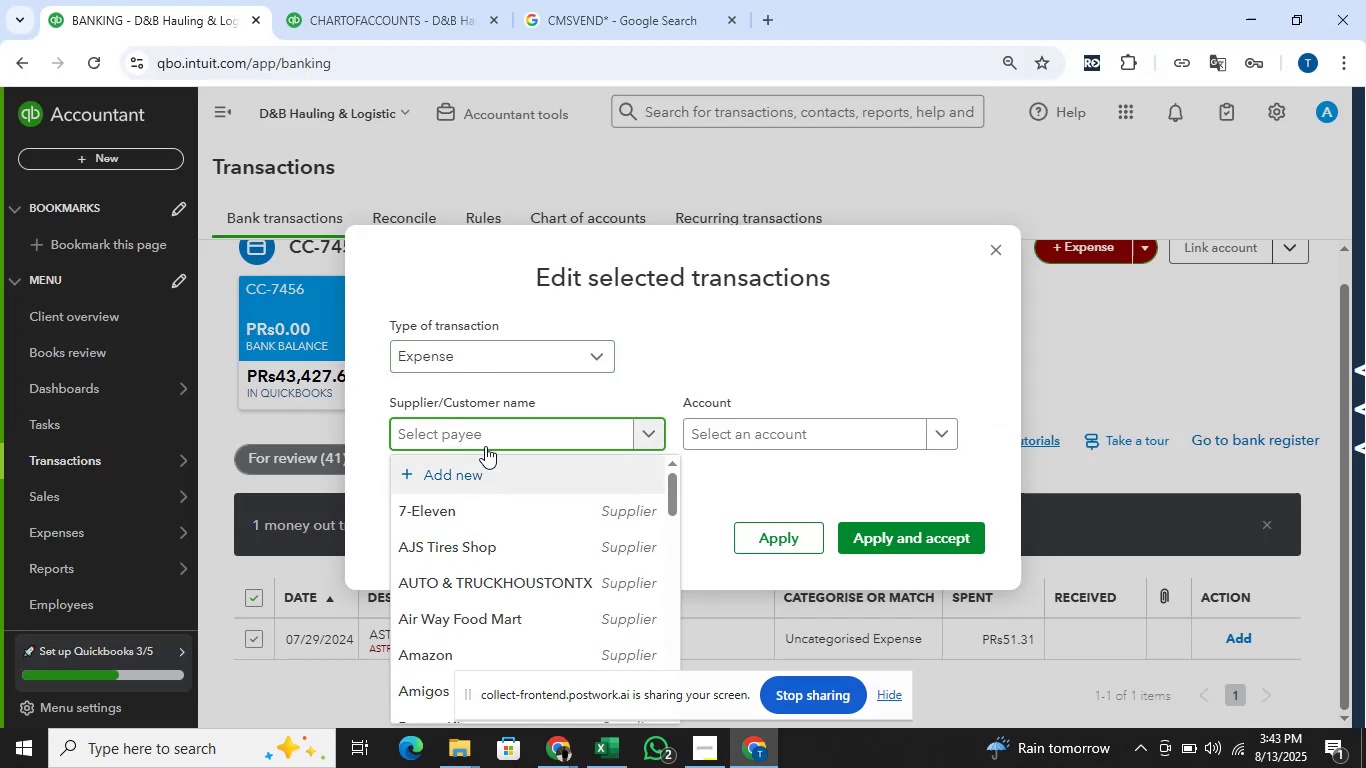 
type(Astros)
 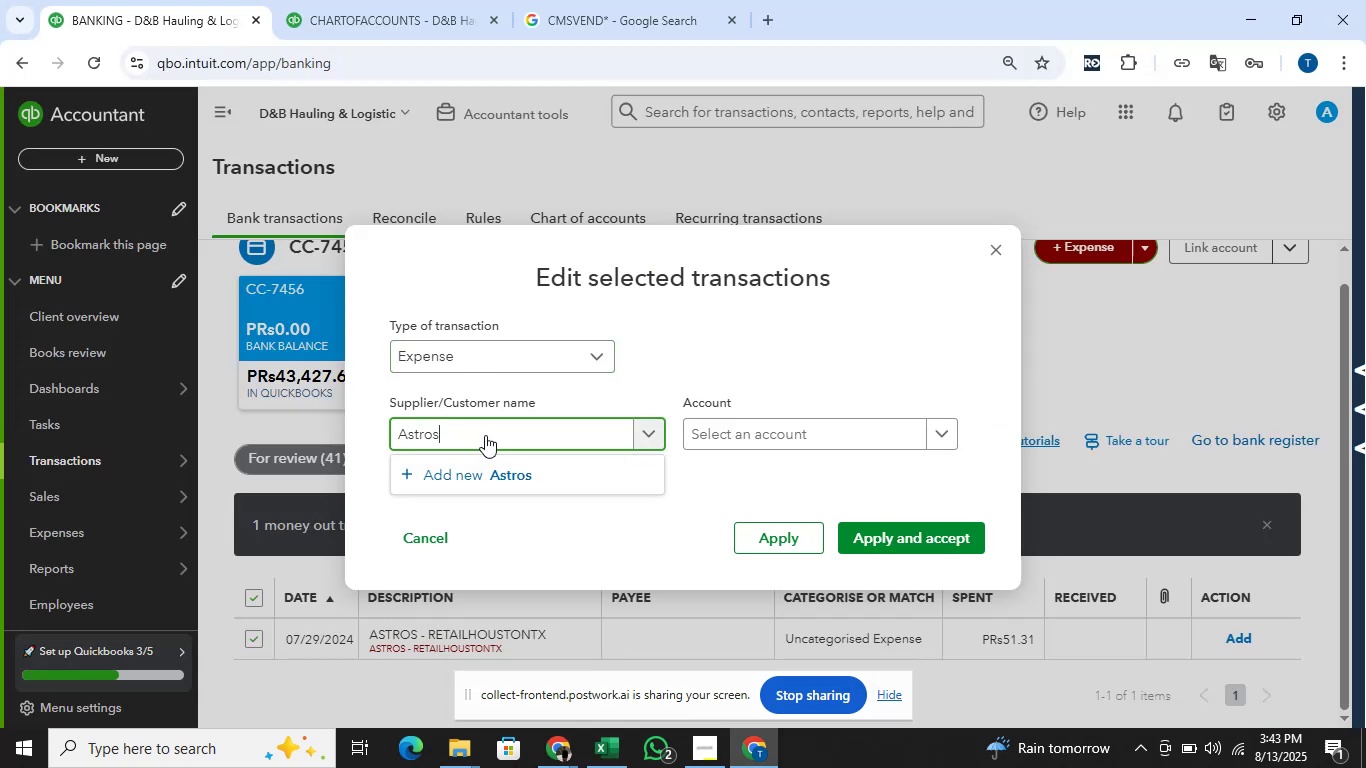 
left_click([501, 474])
 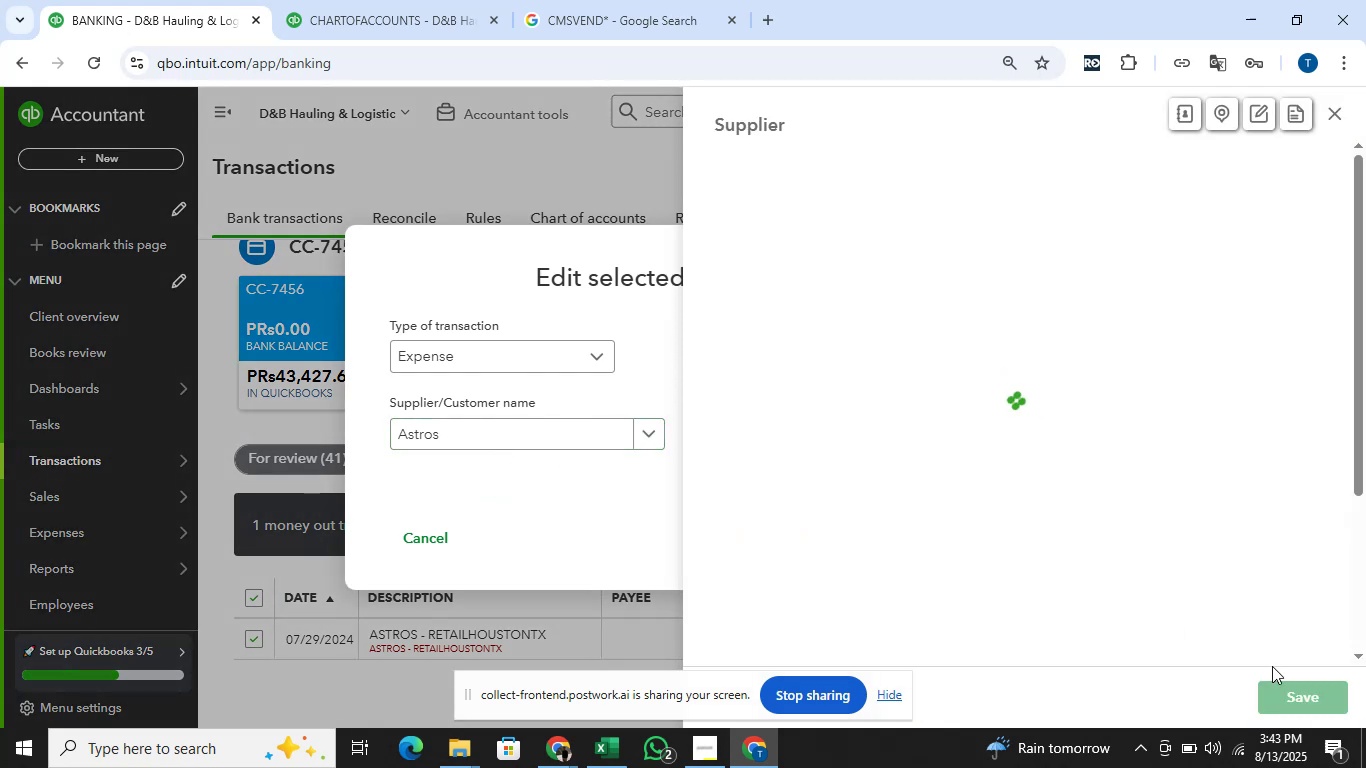 
left_click([1281, 691])
 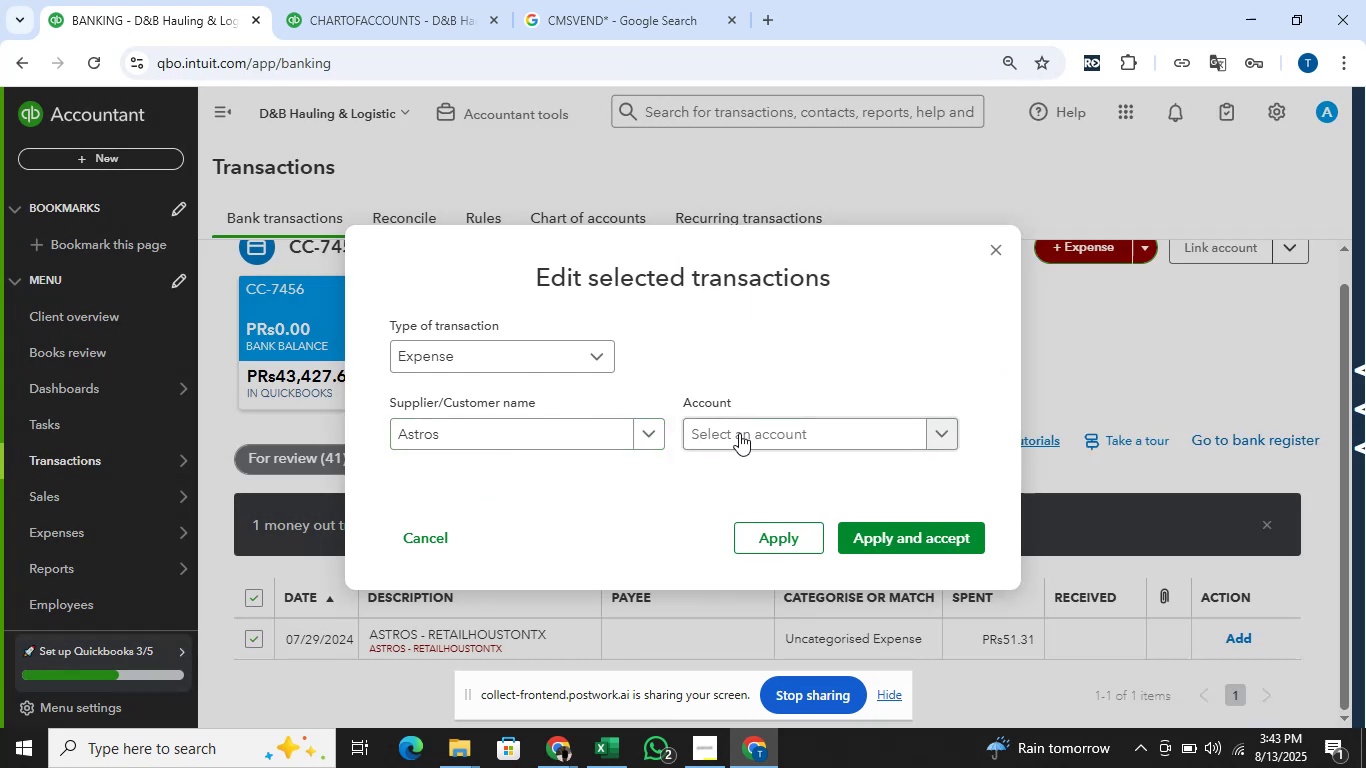 
left_click([762, 425])
 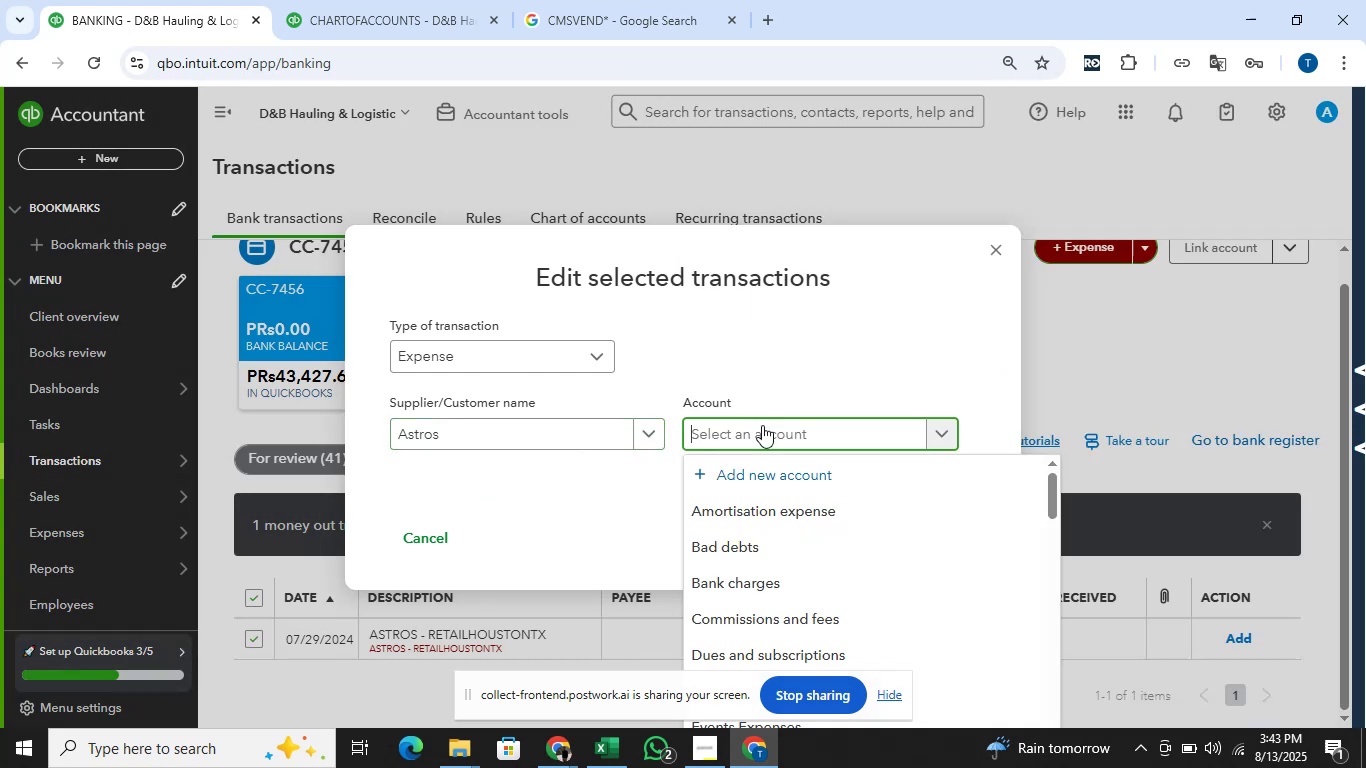 
key(Alt+AltLeft)
 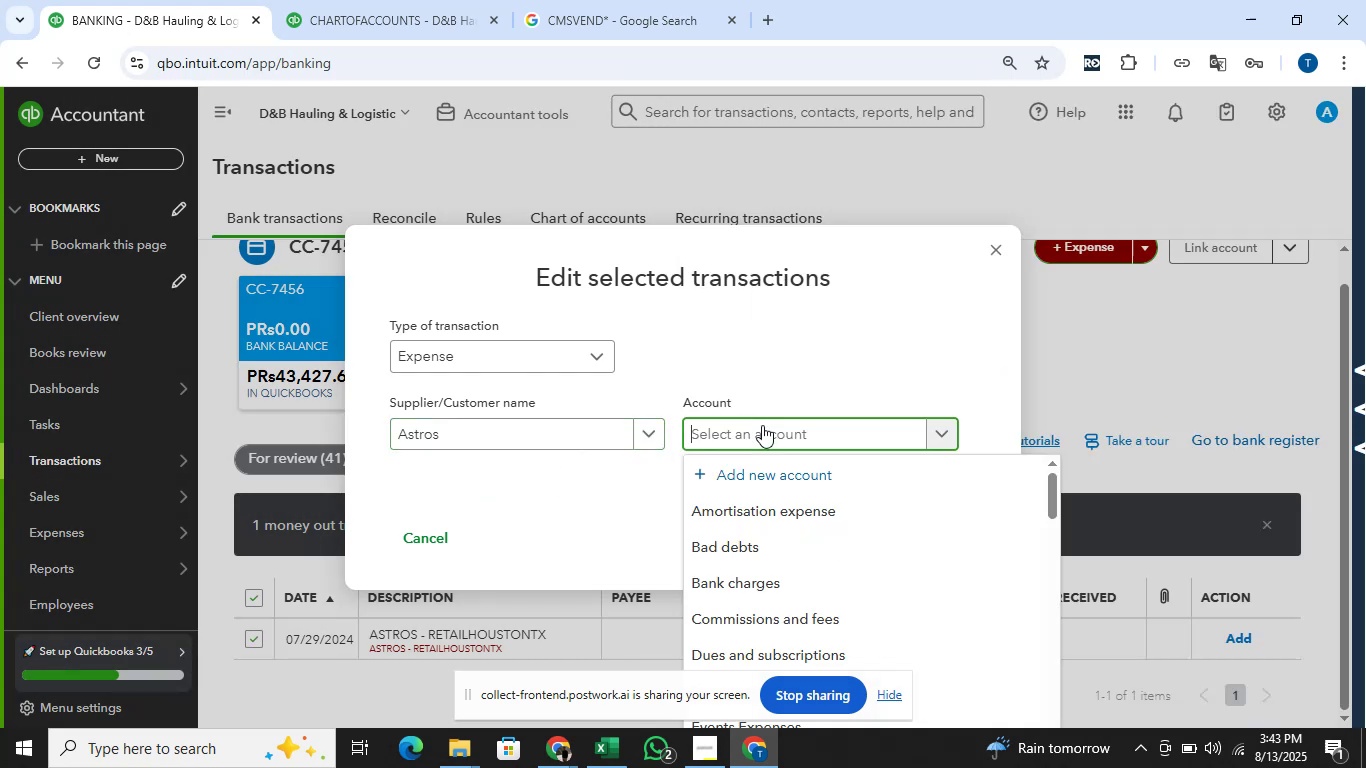 
key(Alt+Tab)
 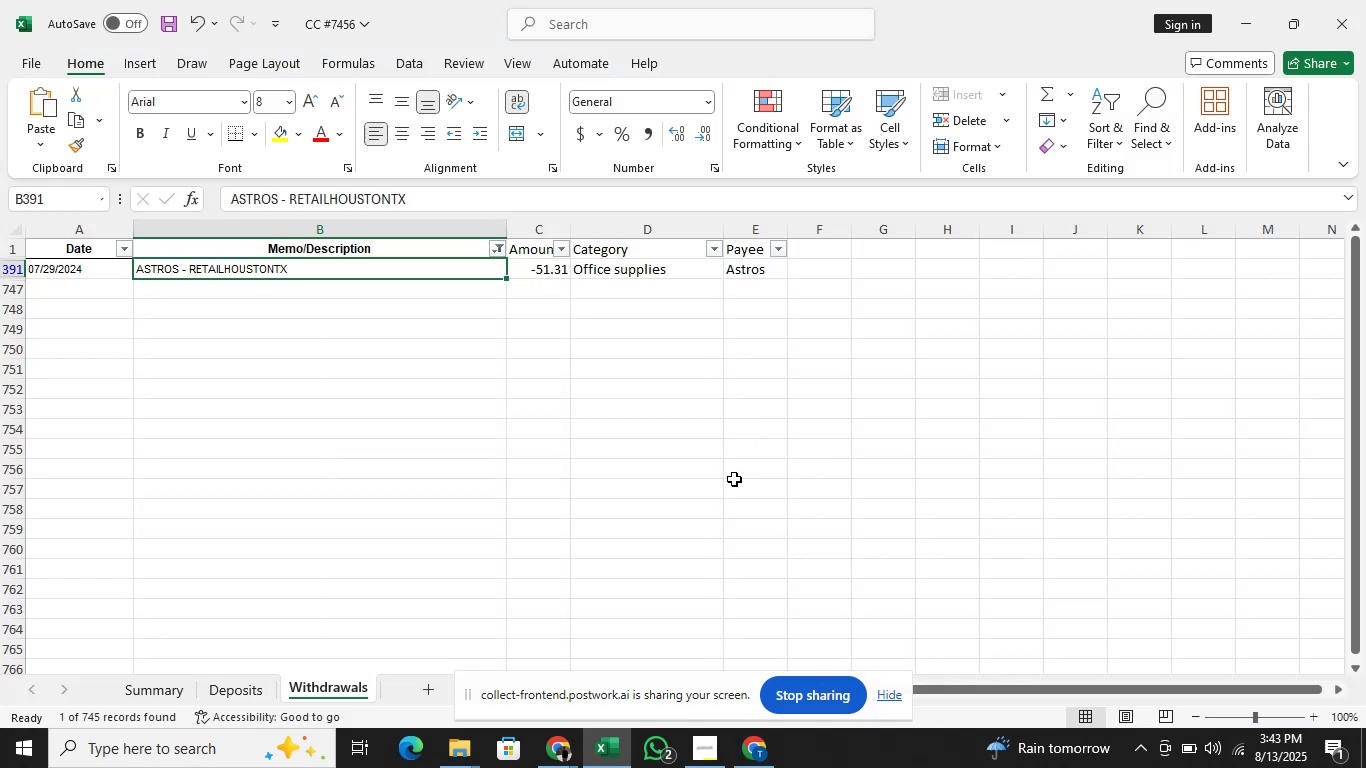 
wait(5.13)
 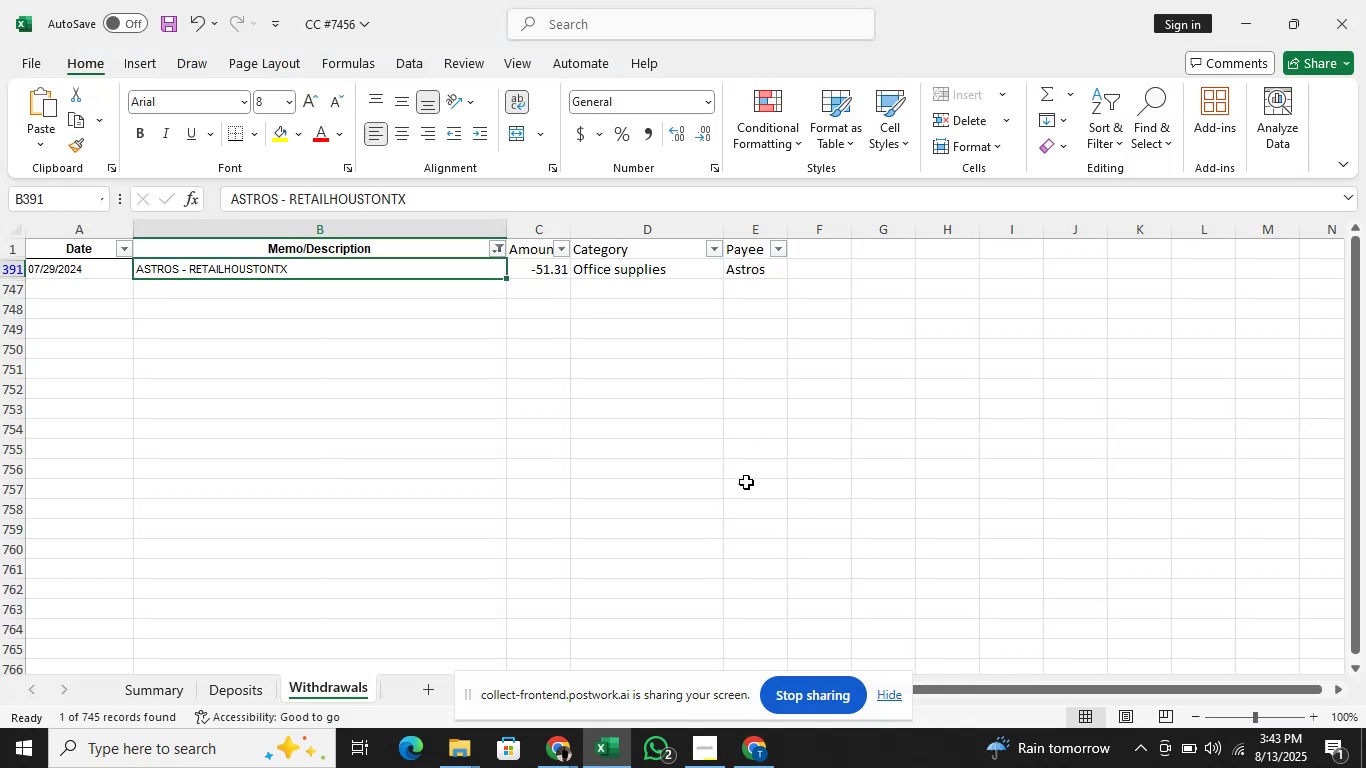 
key(Alt+AltLeft)
 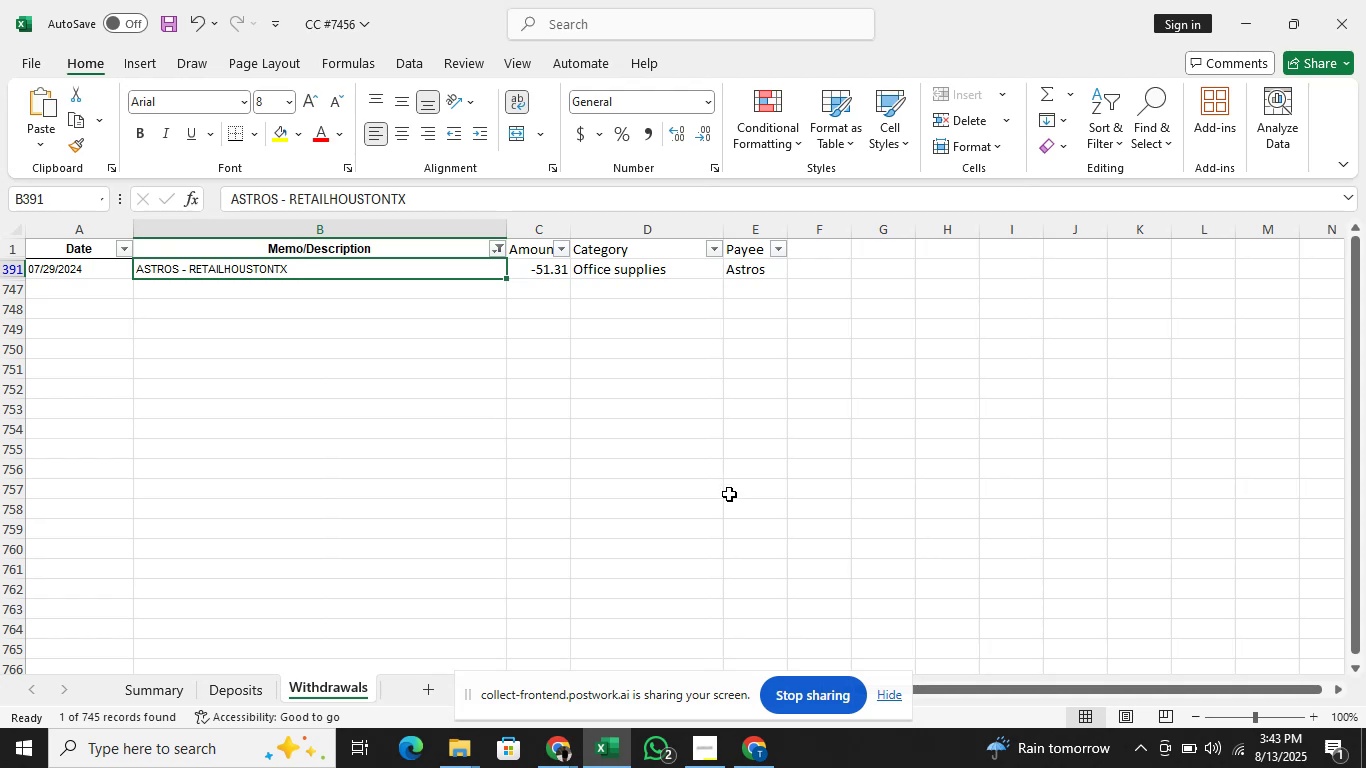 
key(Alt+Tab)
 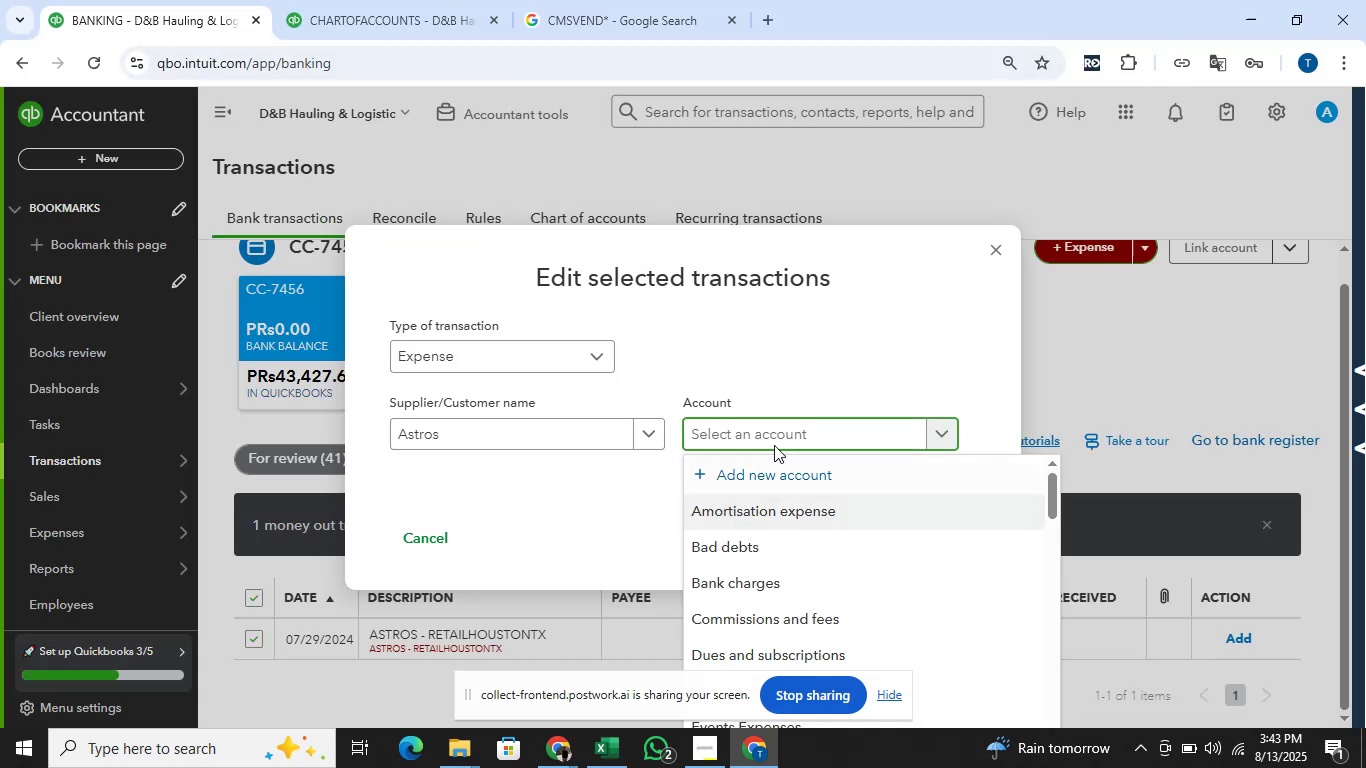 
key(Alt+AltLeft)
 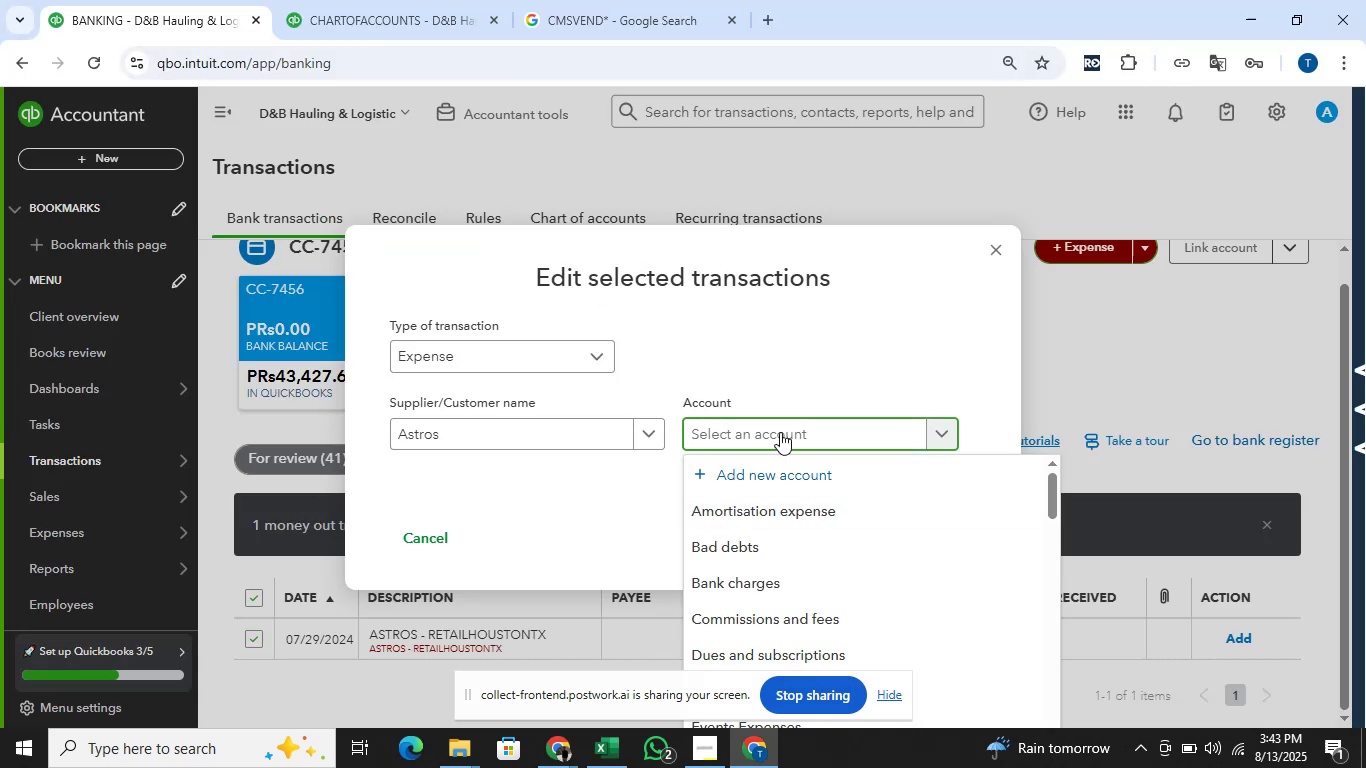 
key(Alt+Tab)
 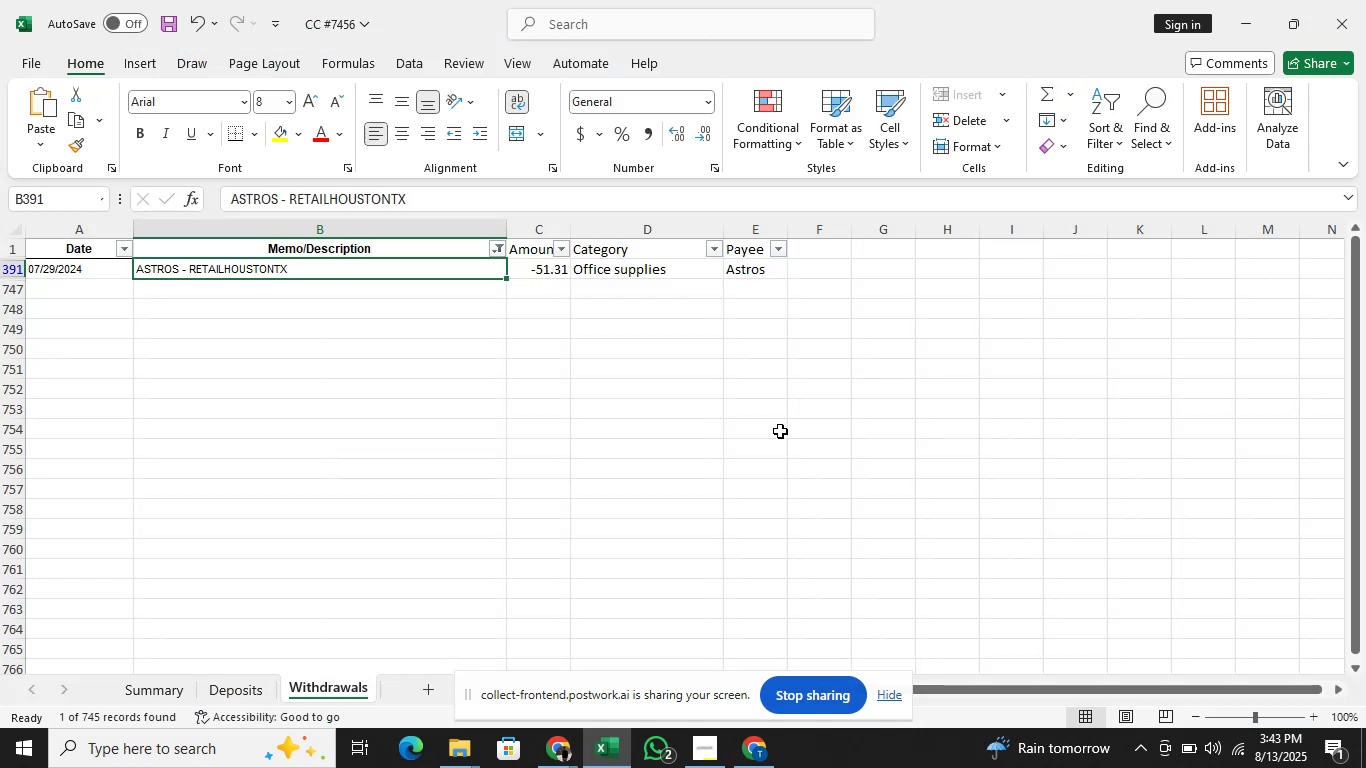 
key(Alt+AltLeft)
 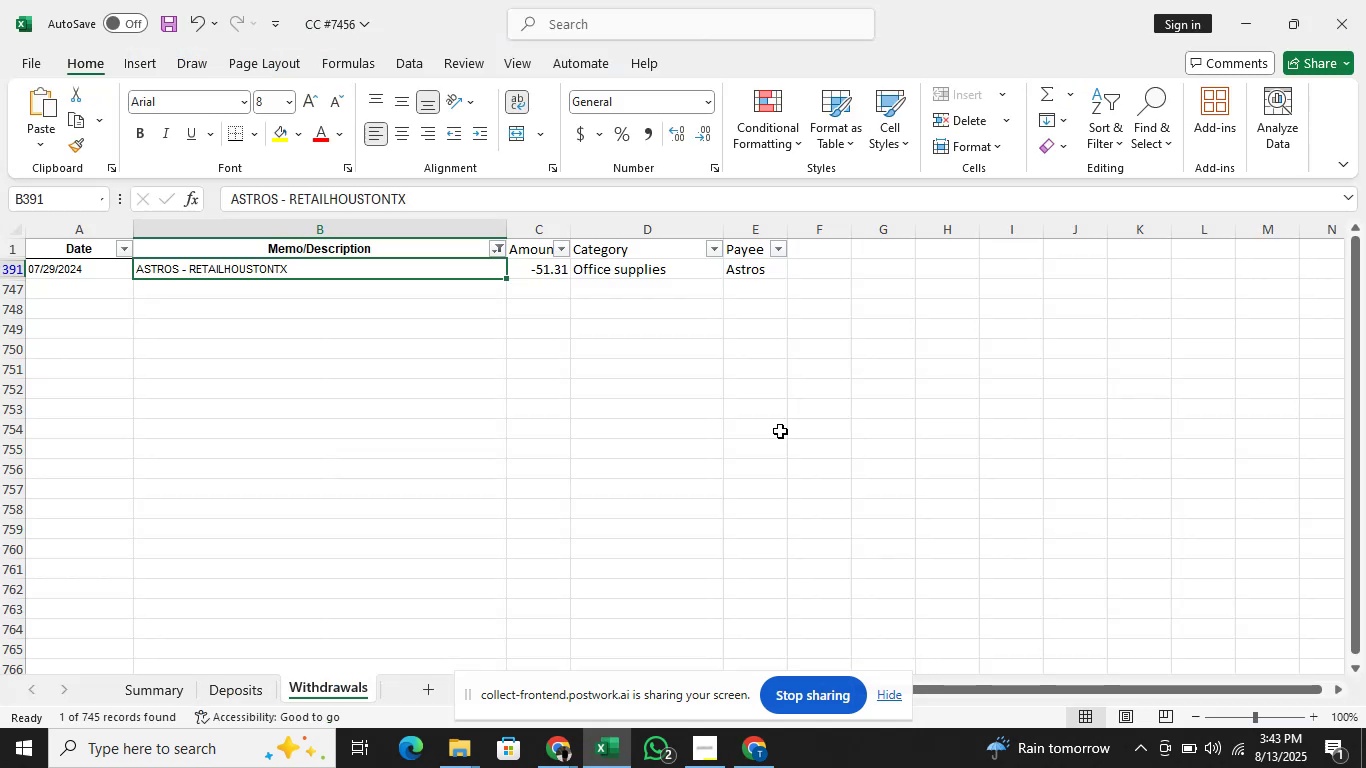 
key(Tab)
type(p)
key(Backspace)
type(office)
 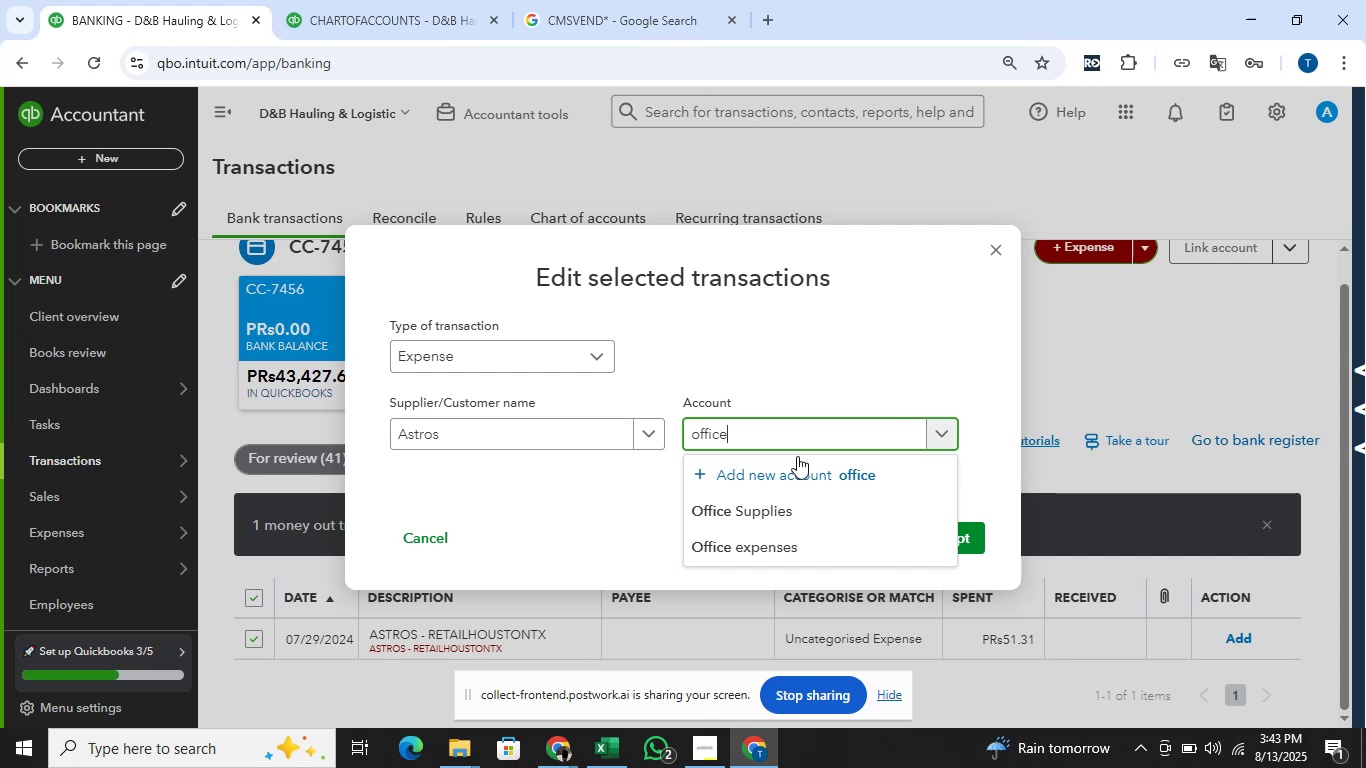 
left_click([791, 505])
 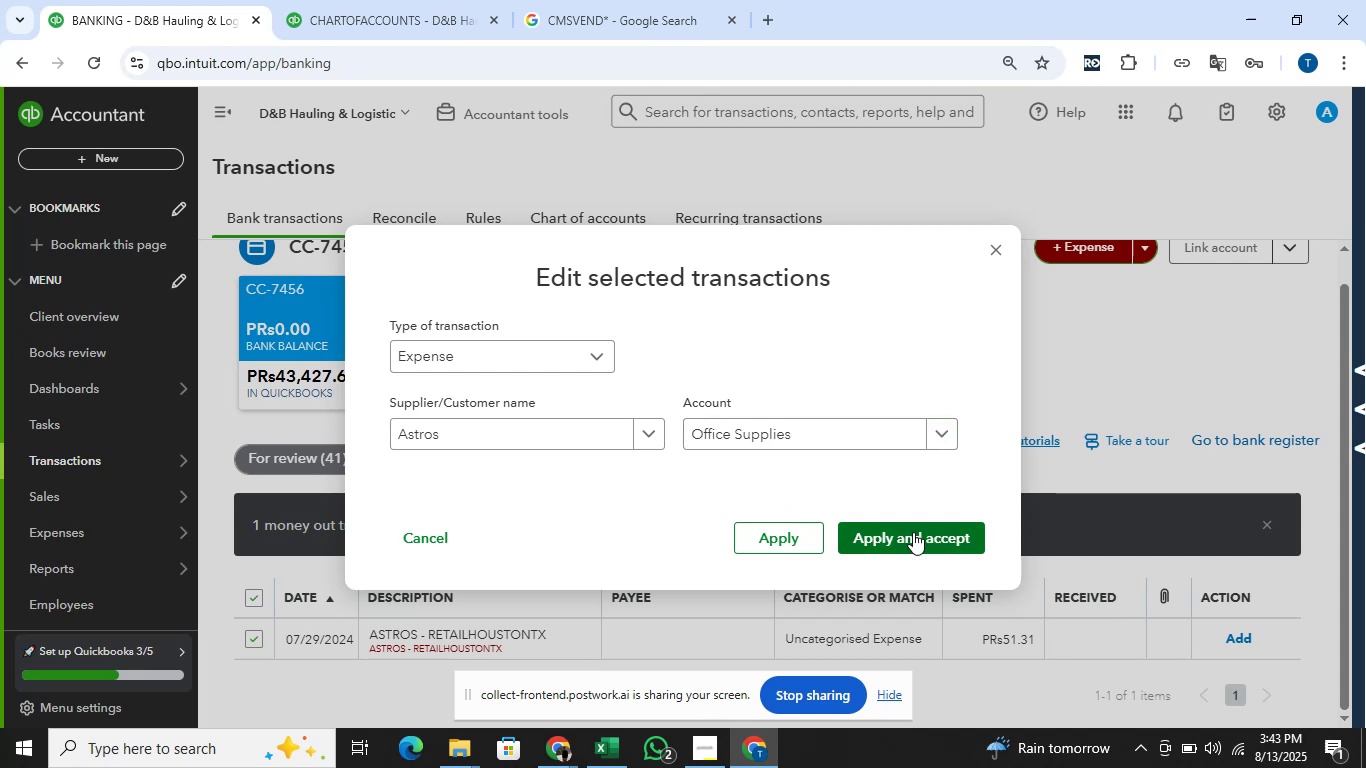 
left_click([913, 532])
 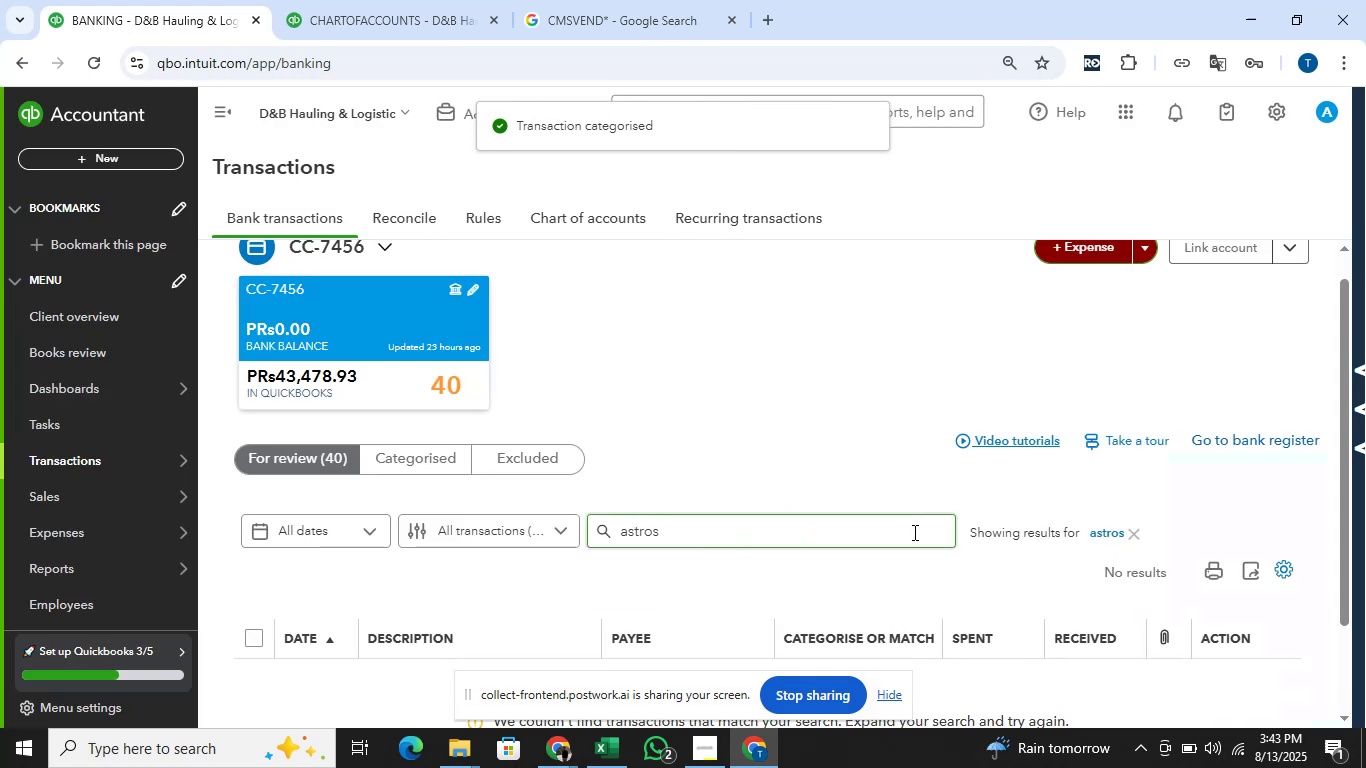 
scroll: coordinate [784, 478], scroll_direction: down, amount: 1.0
 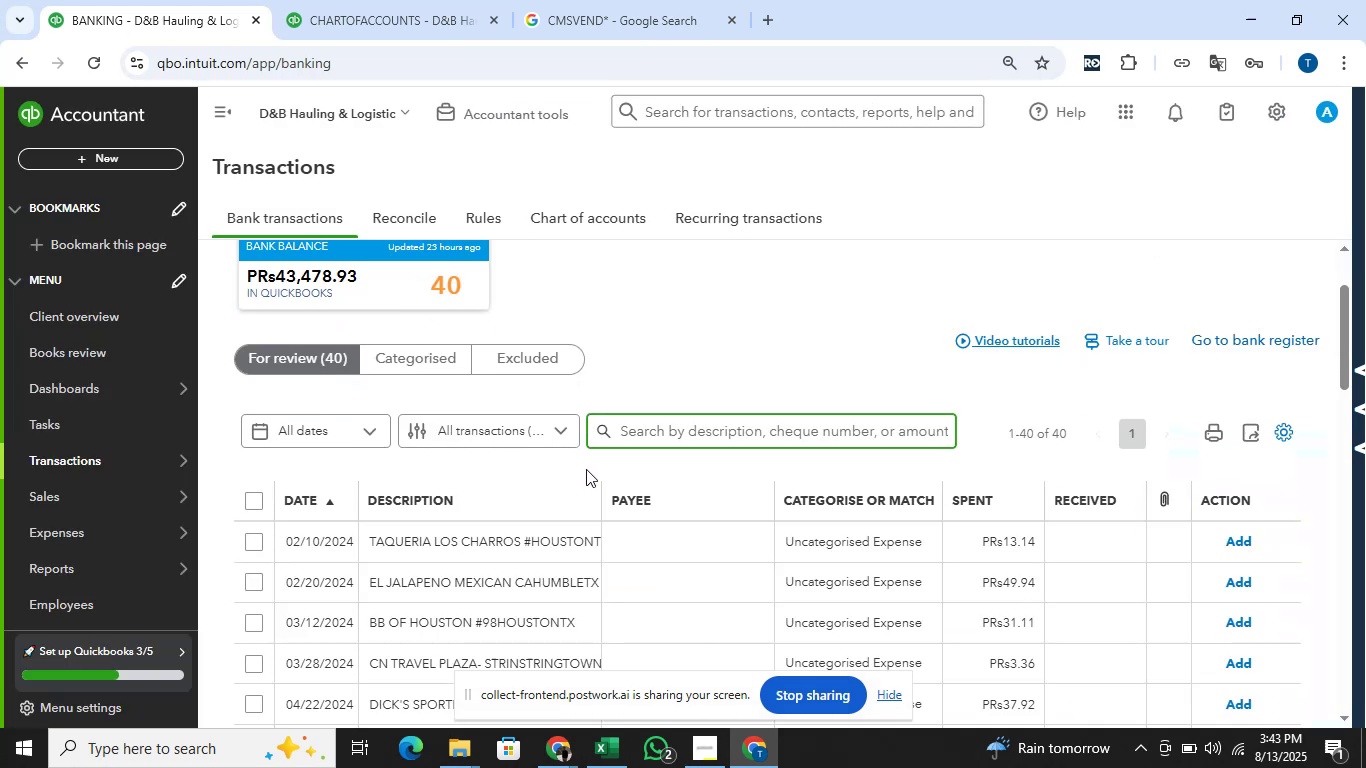 
wait(6.06)
 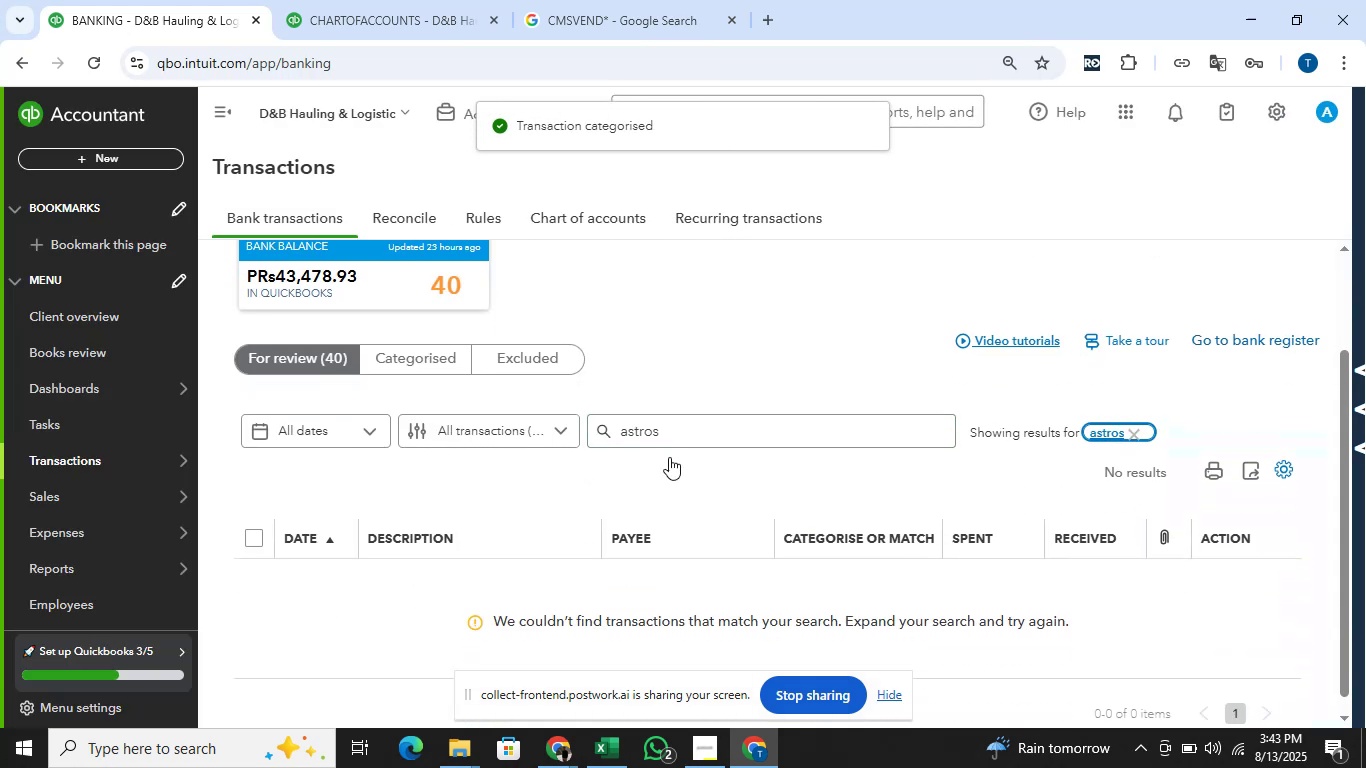 
scroll: coordinate [520, 467], scroll_direction: down, amount: 3.0
 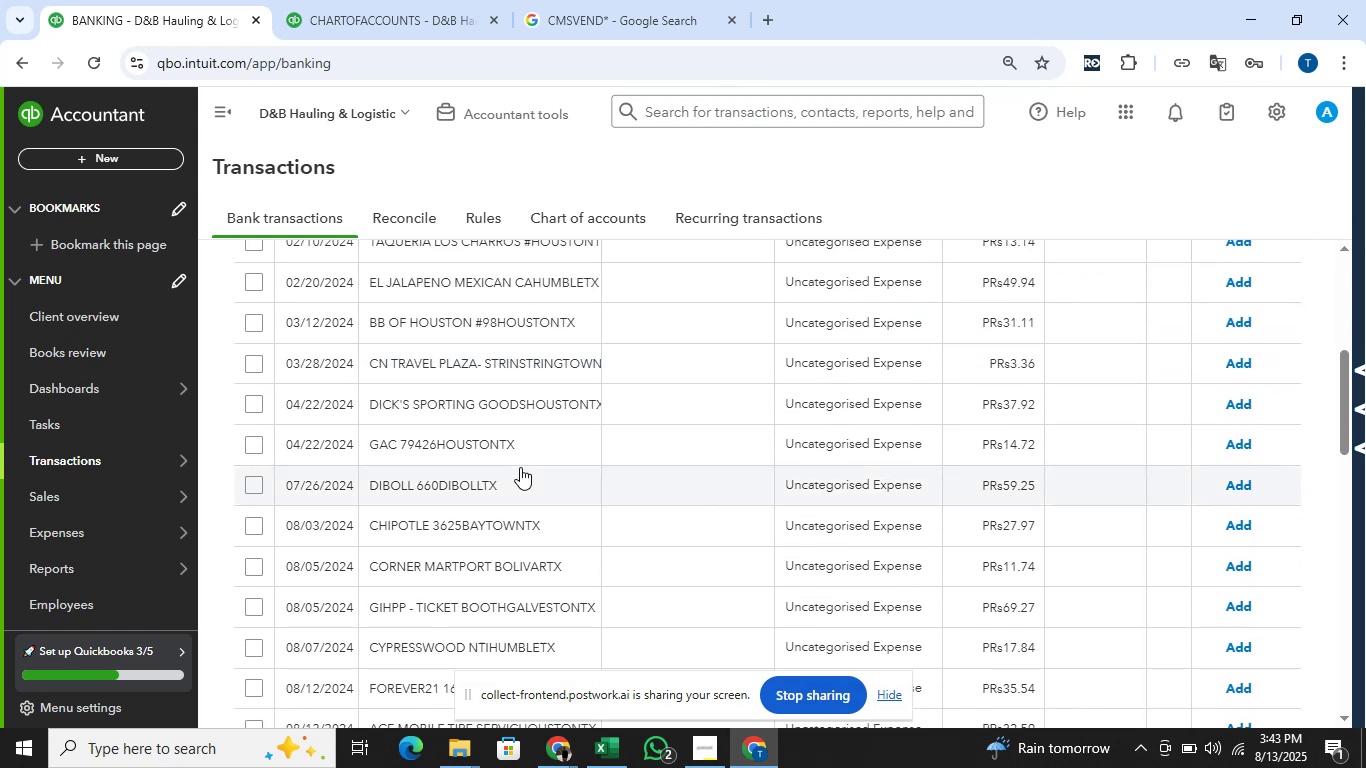 
key(ArrowUp)
 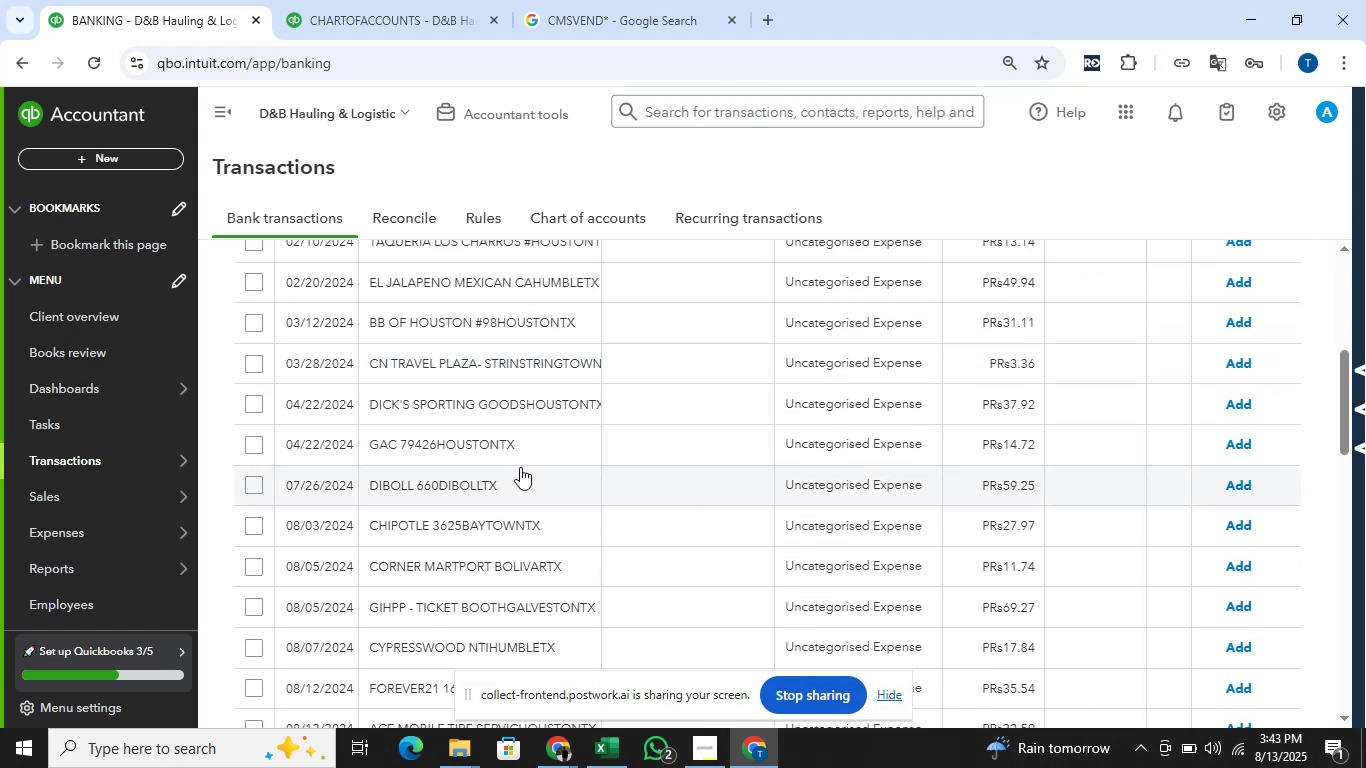 
hold_key(key=ArrowDown, duration=0.4)
 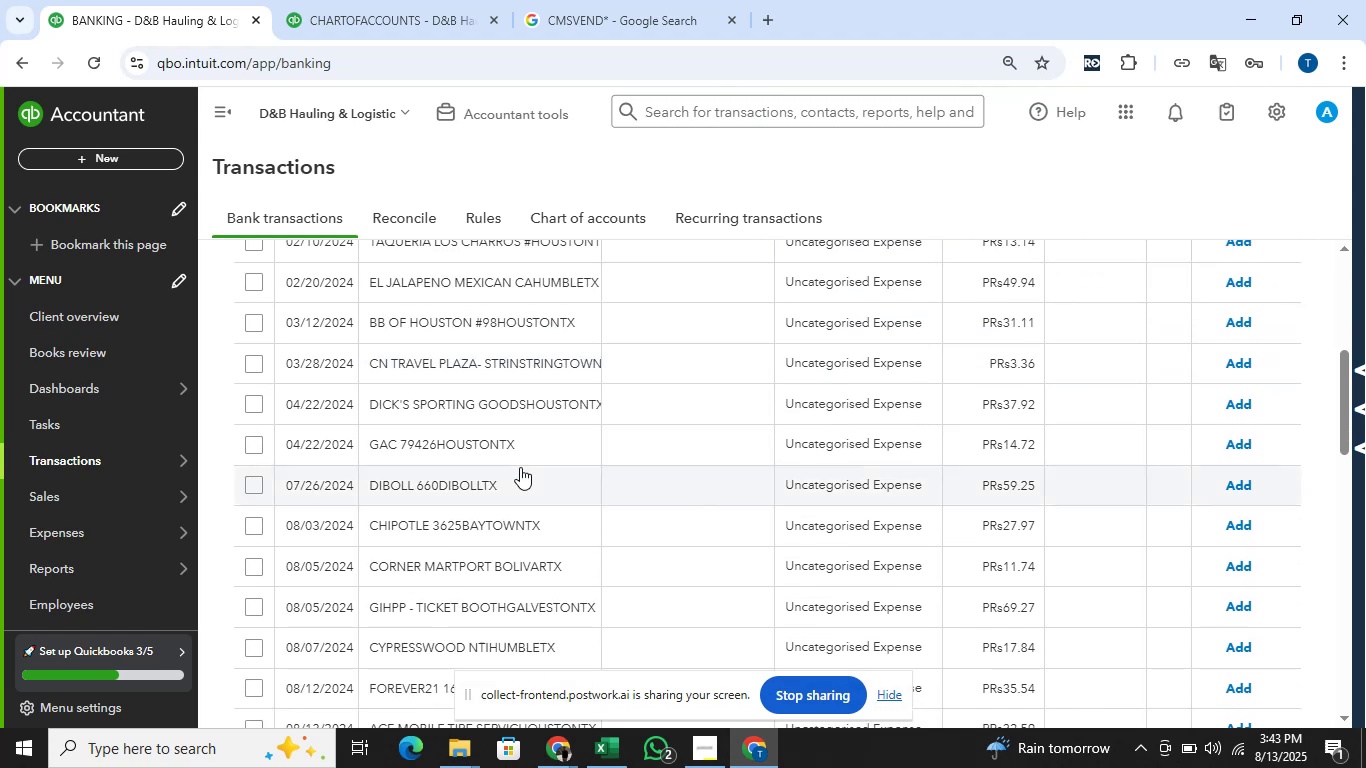 
key(ArrowUp)
 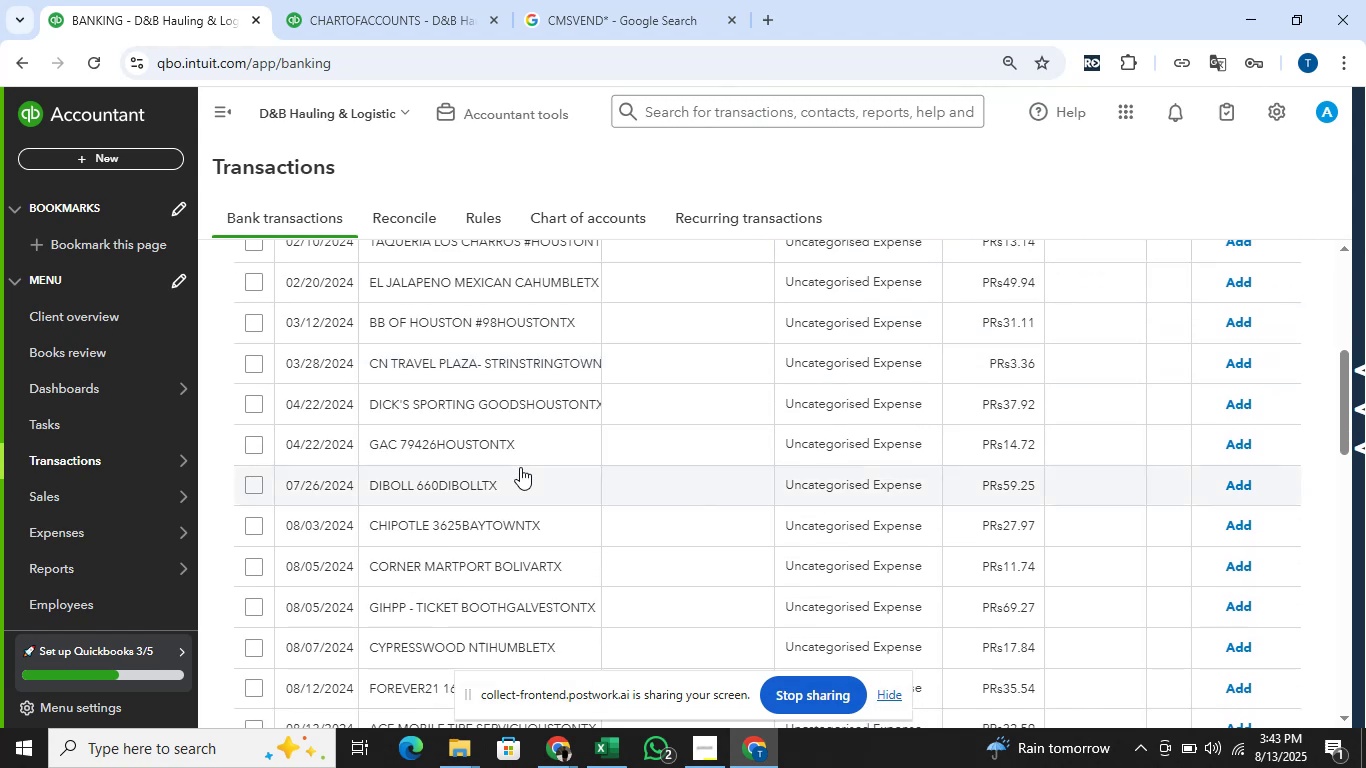 
key(ArrowDown)
 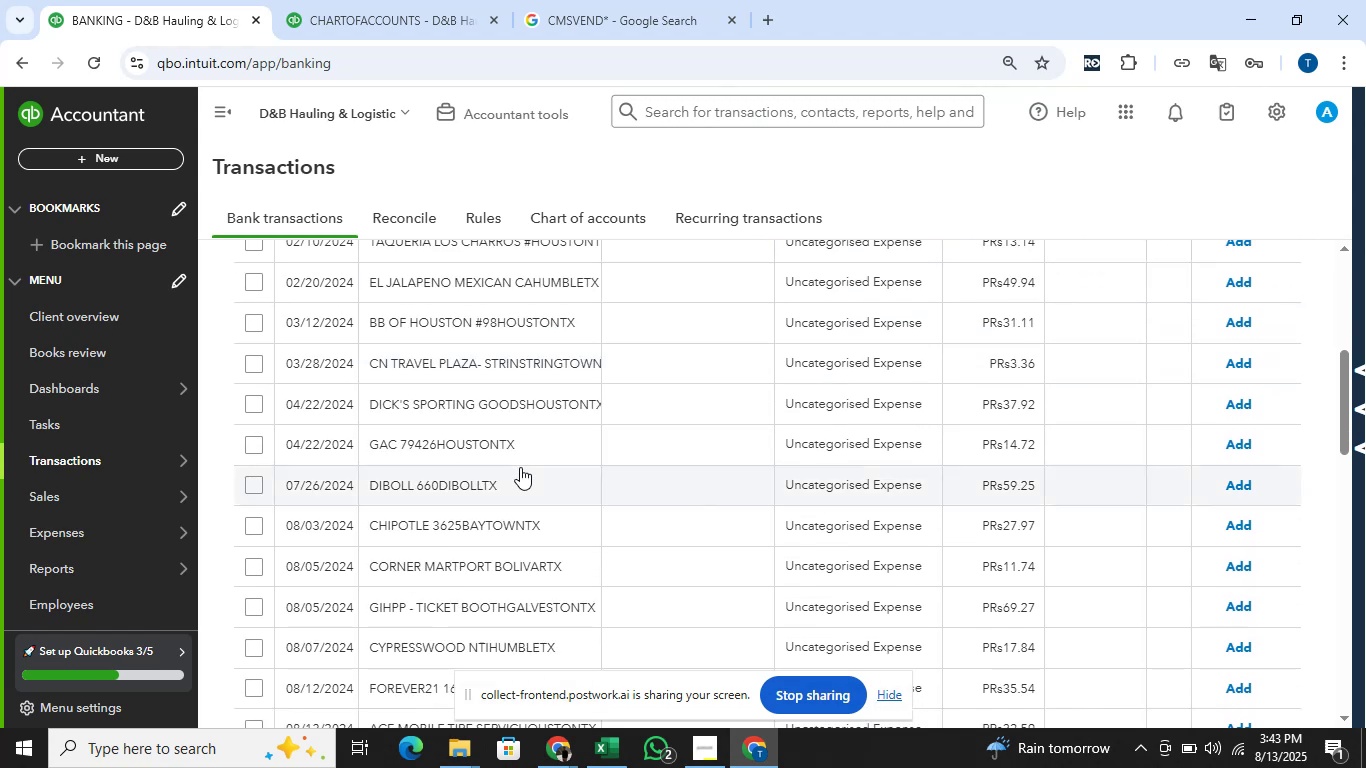 
key(ArrowUp)
 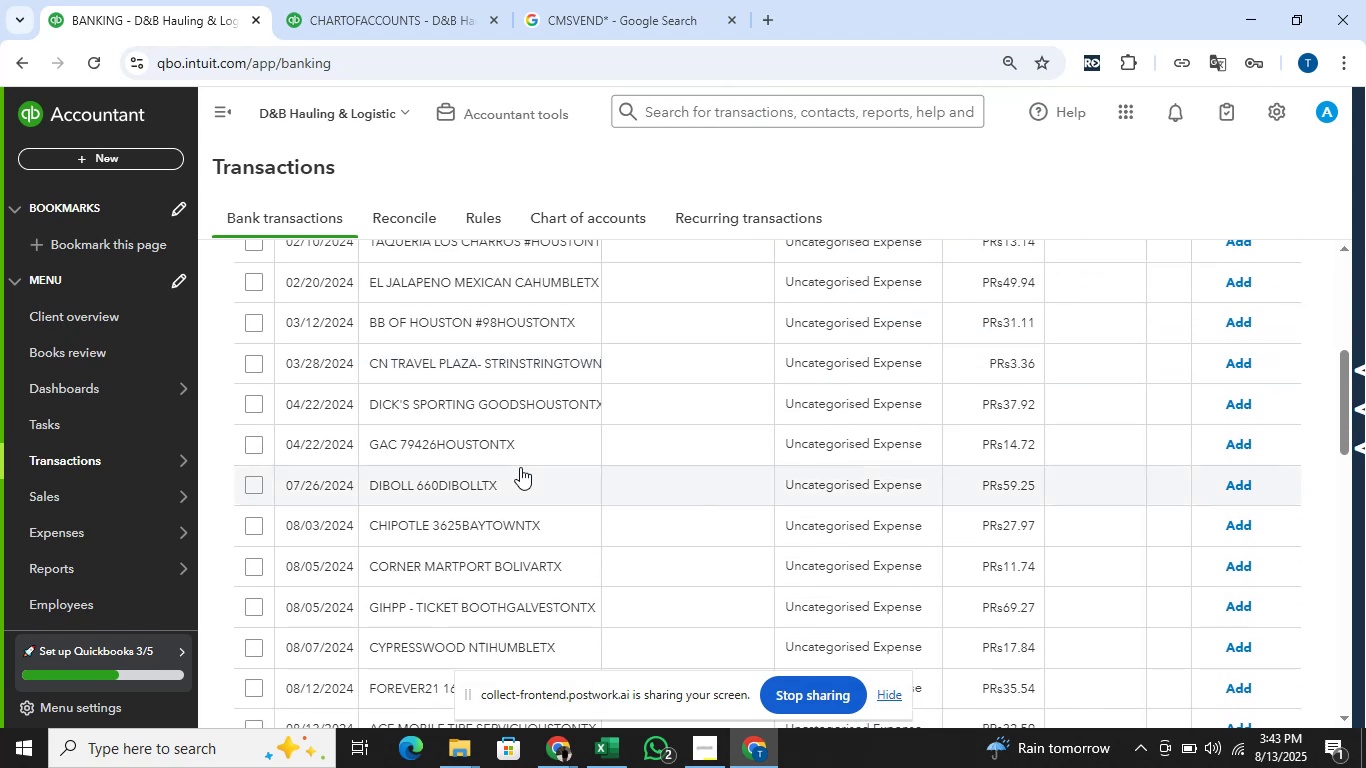 
key(ArrowDown)
 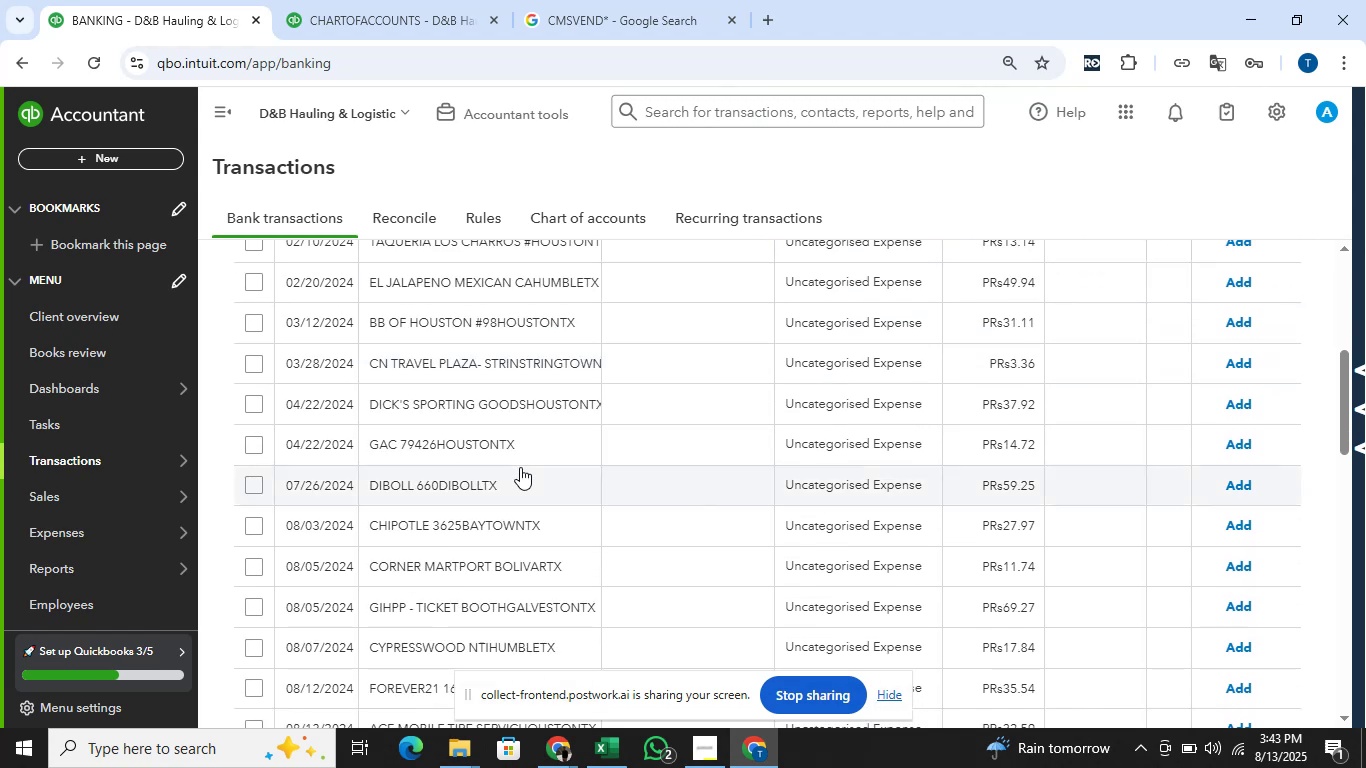 
key(ArrowUp)
 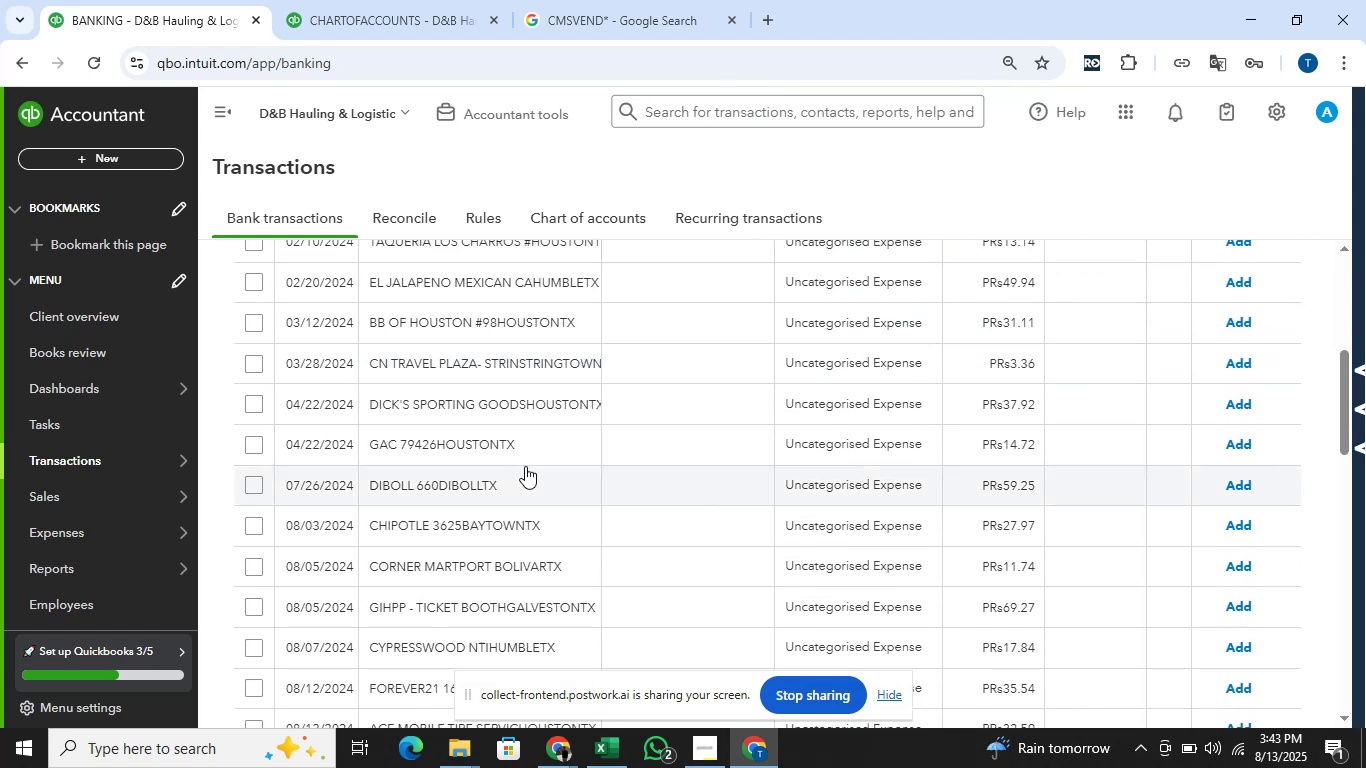 
key(ArrowDown)
 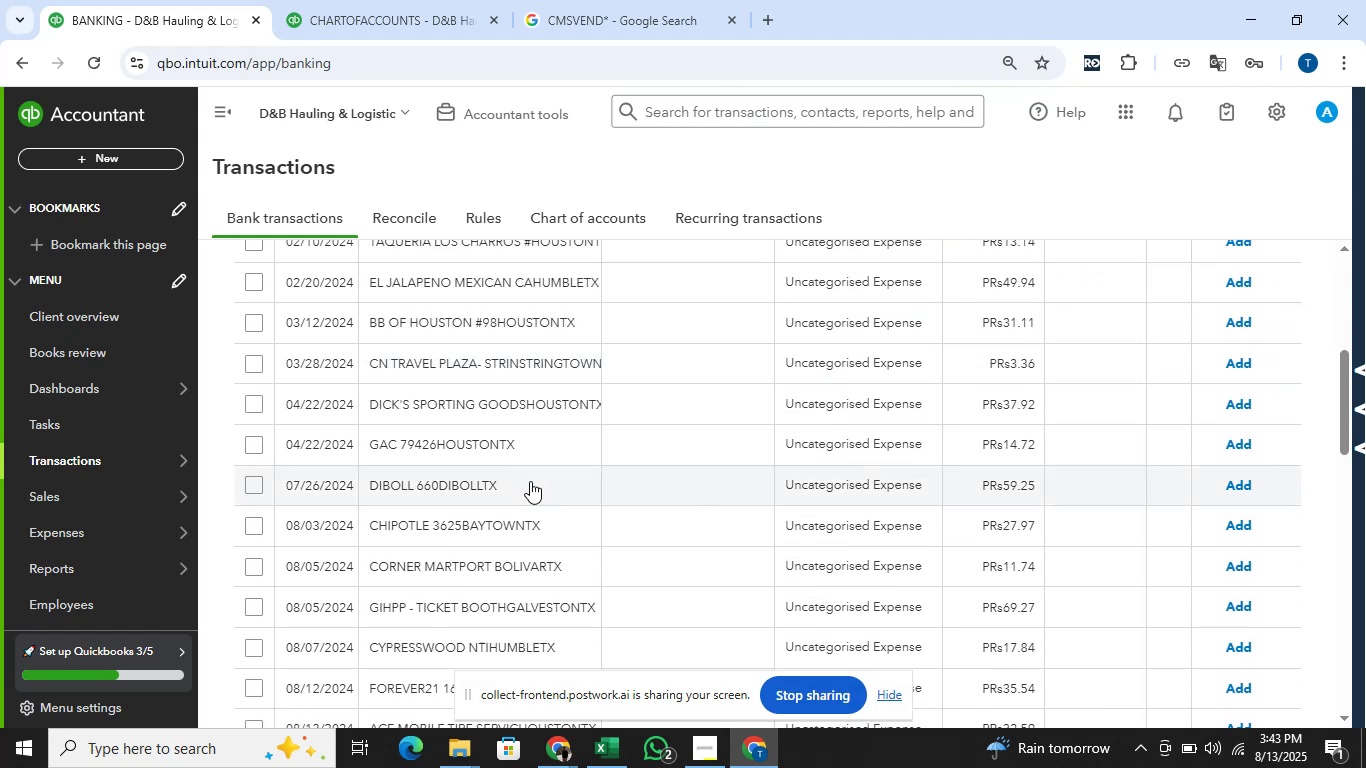 
scroll: coordinate [532, 482], scroll_direction: down, amount: 2.0
 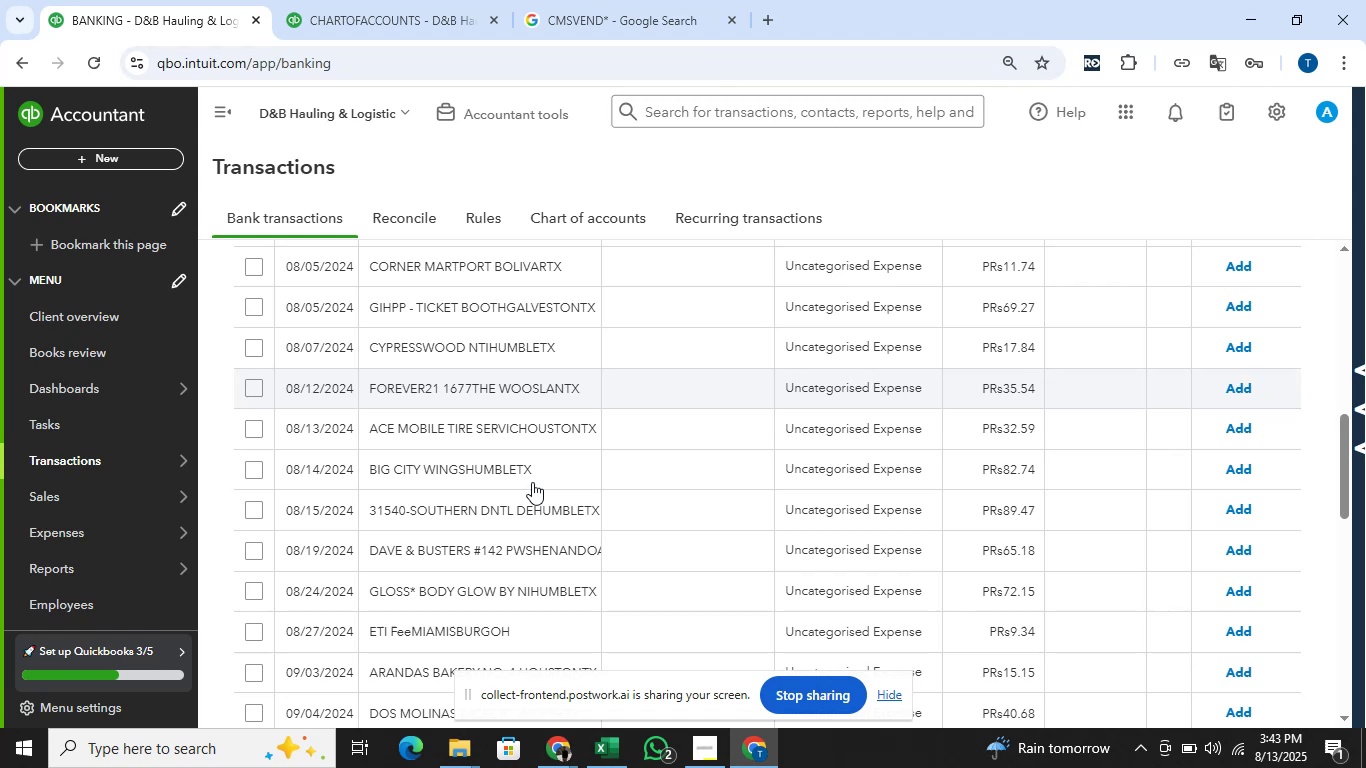 
key(ArrowUp)
 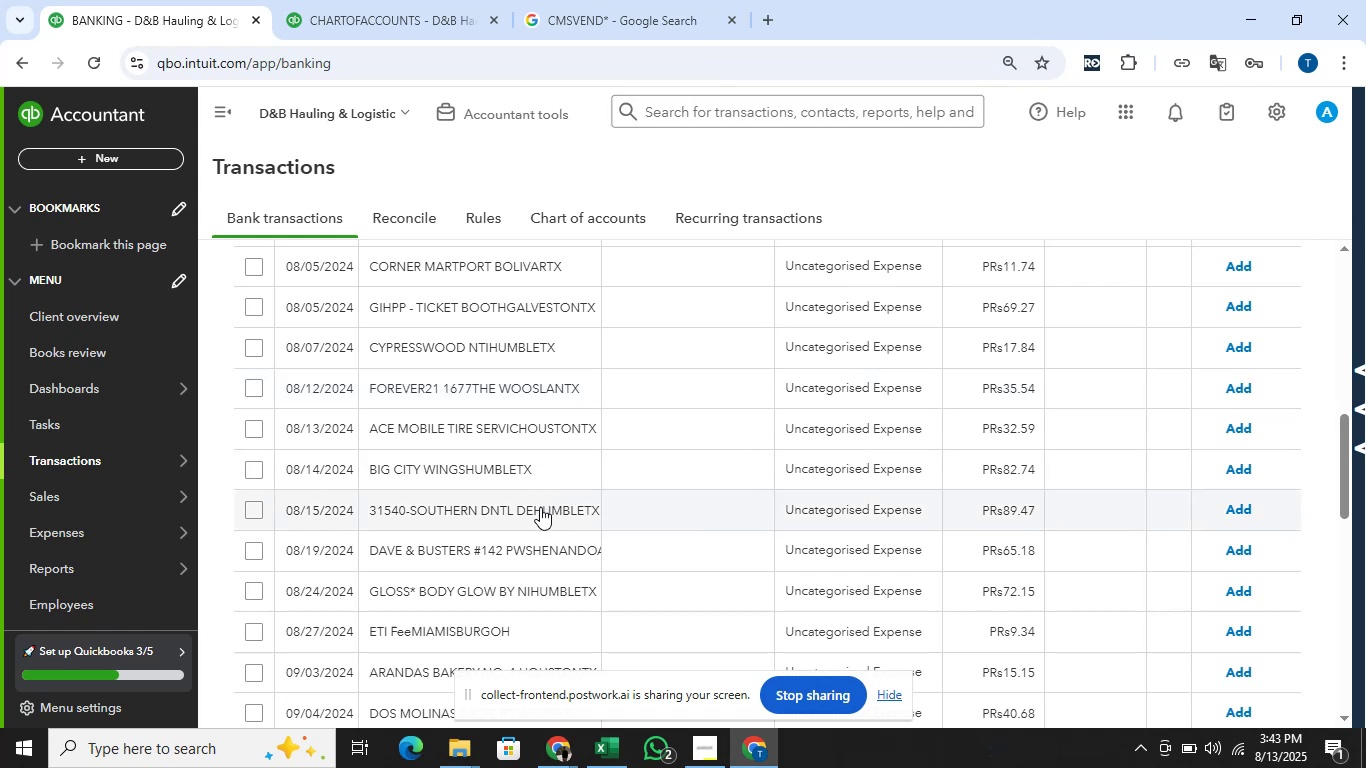 
wait(11.25)
 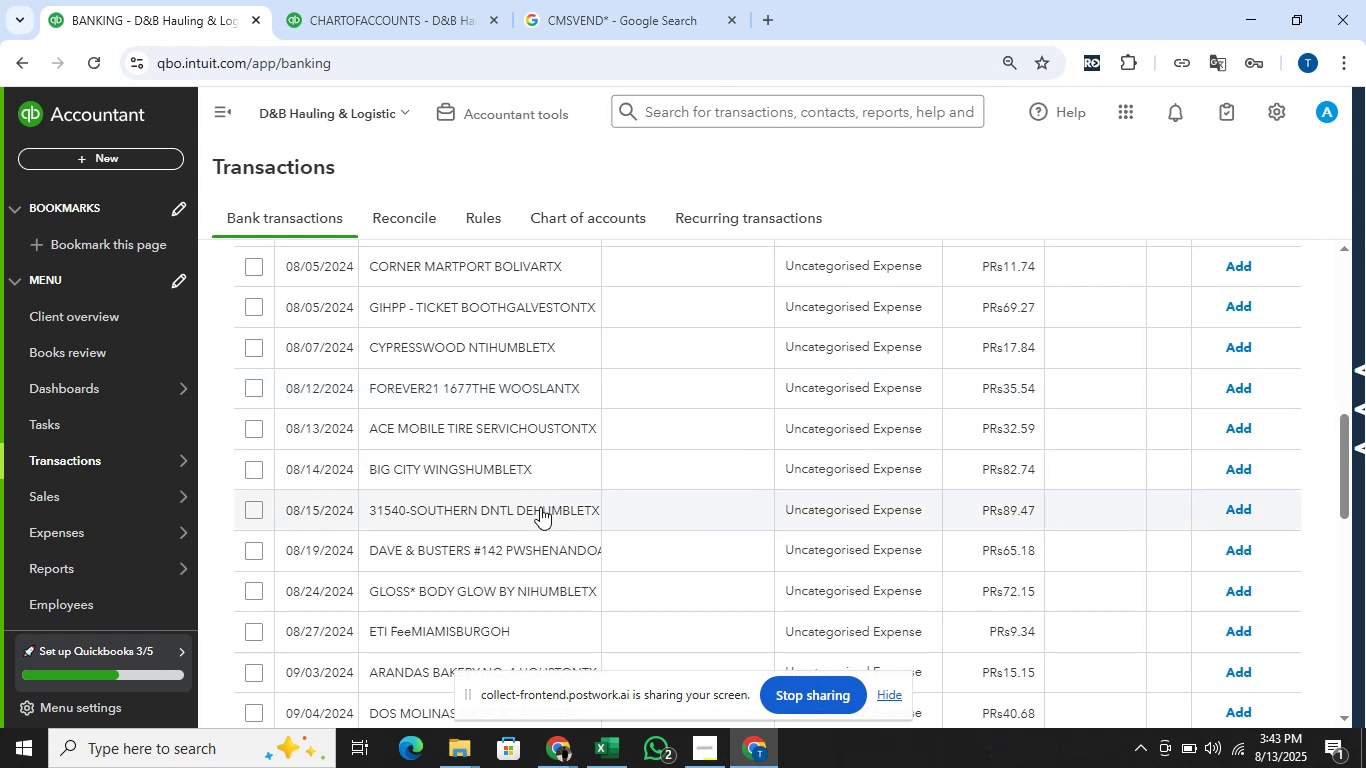 
scroll: coordinate [537, 504], scroll_direction: down, amount: 5.0
 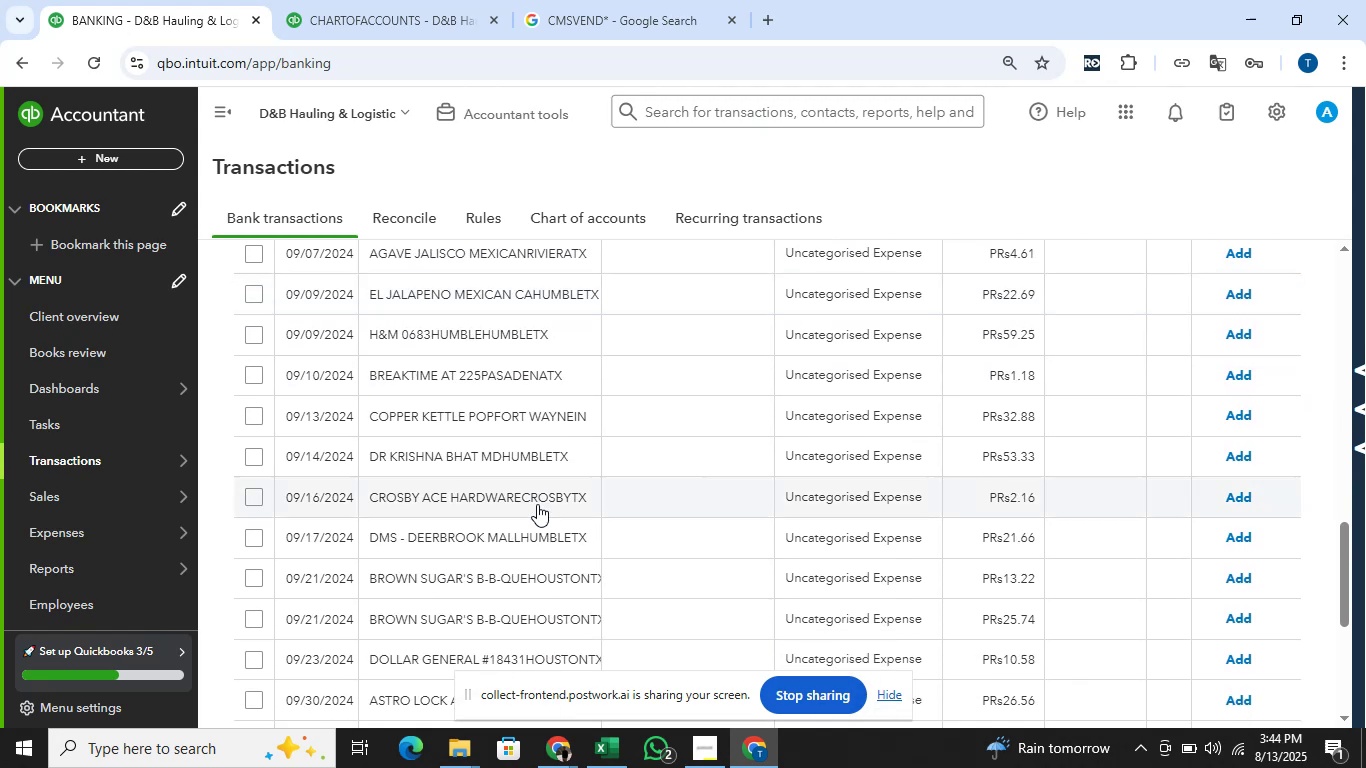 
scroll: coordinate [537, 504], scroll_direction: up, amount: 1.0
 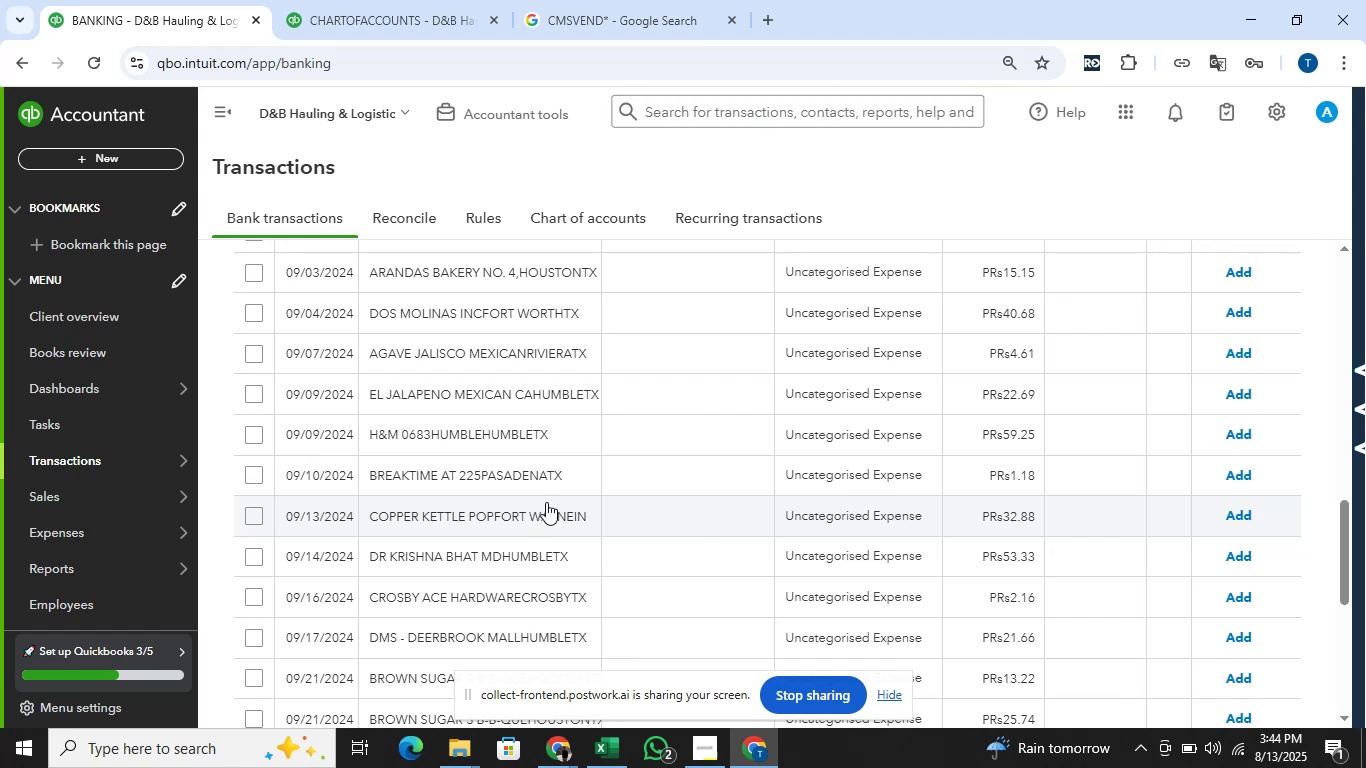 
wait(5.73)
 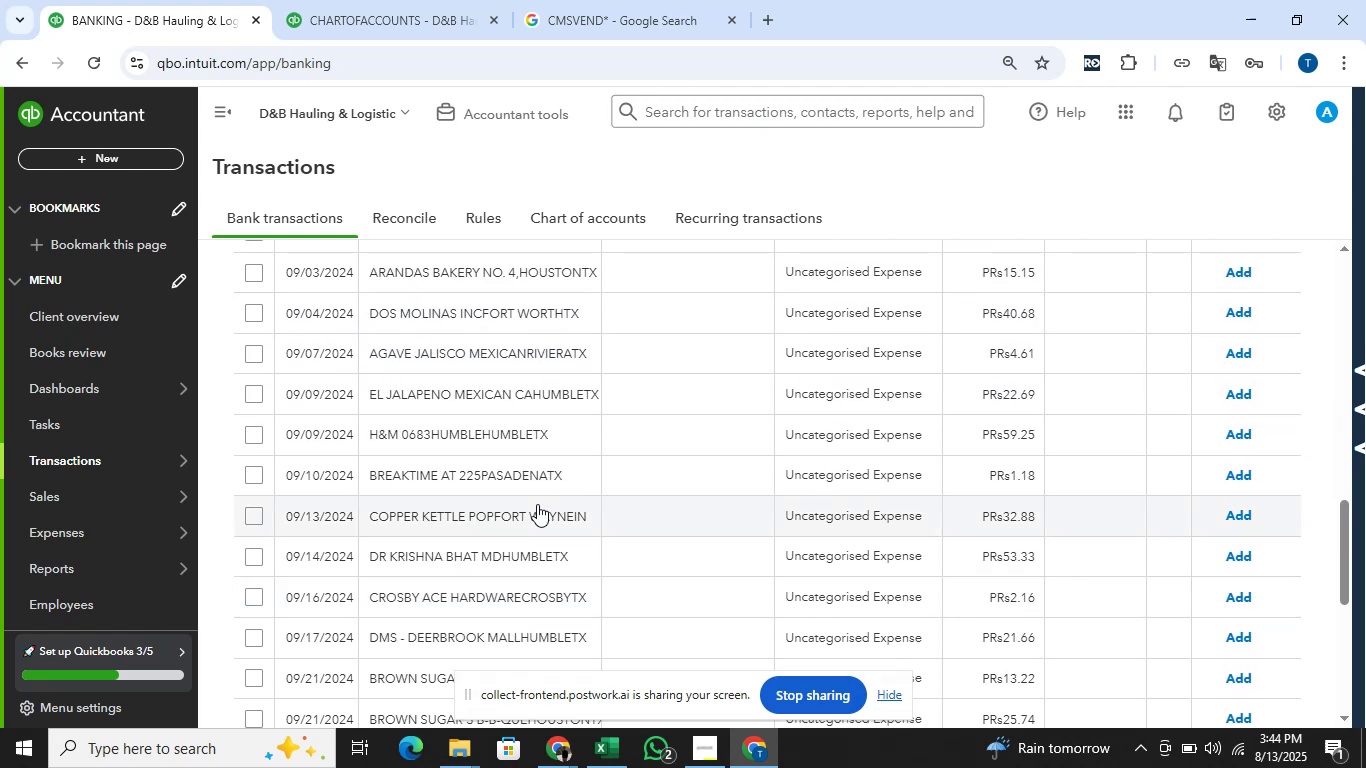 
scroll: coordinate [561, 489], scroll_direction: down, amount: 1.0
 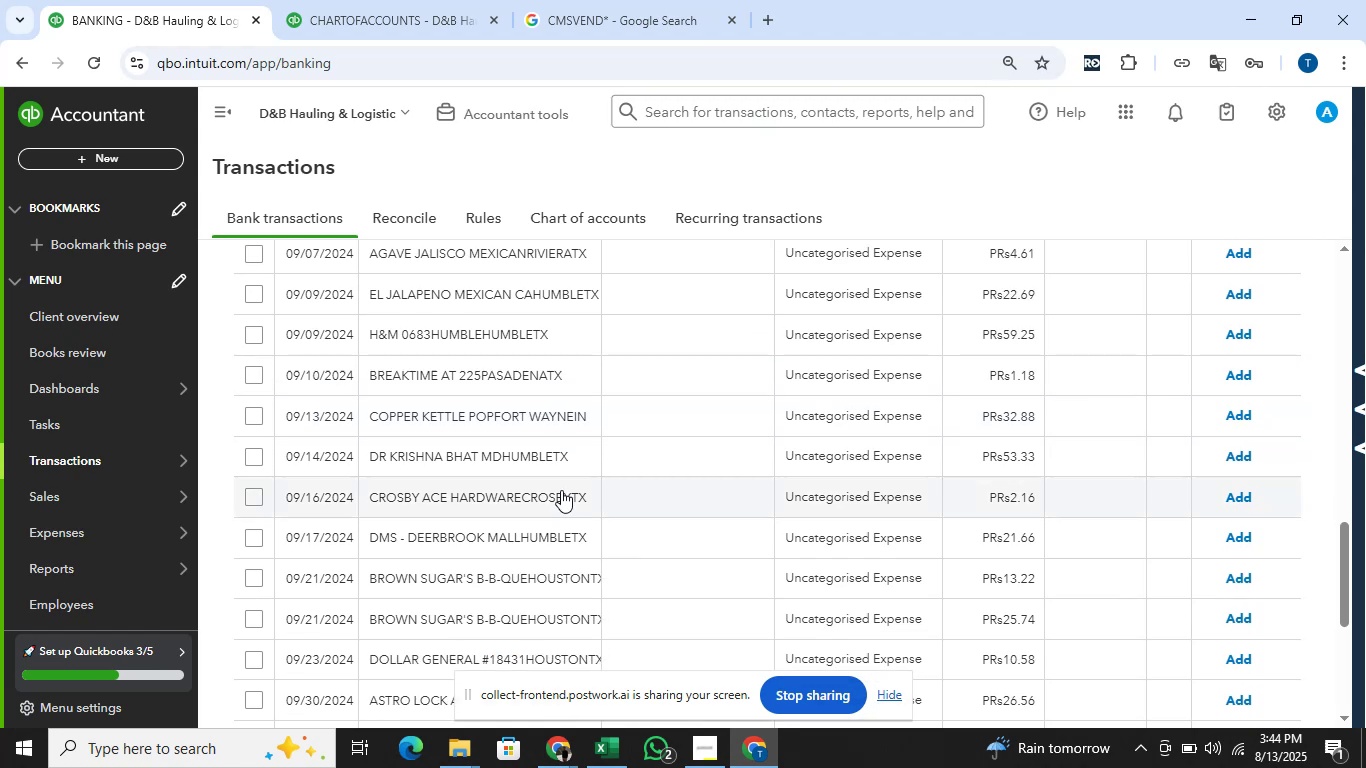 
scroll: coordinate [561, 490], scroll_direction: up, amount: 12.0
 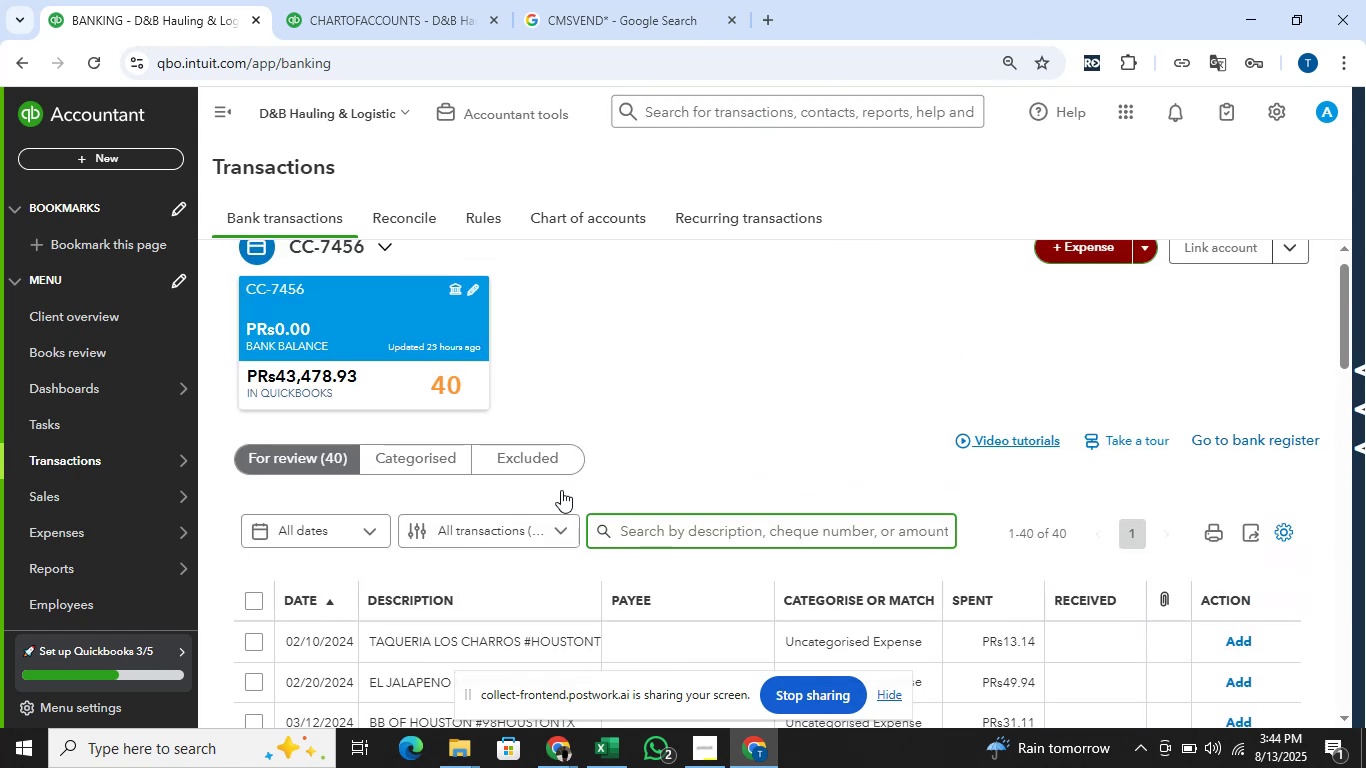 
key(Alt+Tab)
 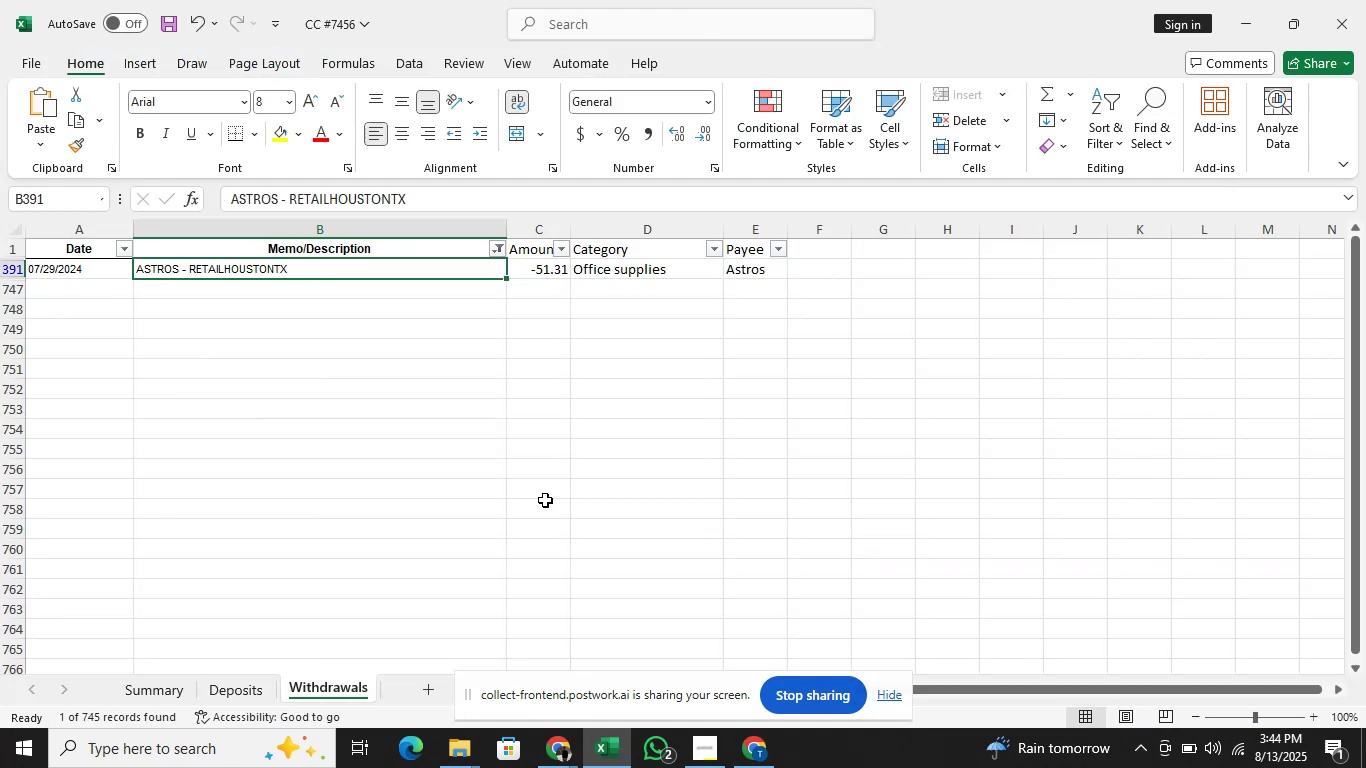 
key(ArrowUp)
 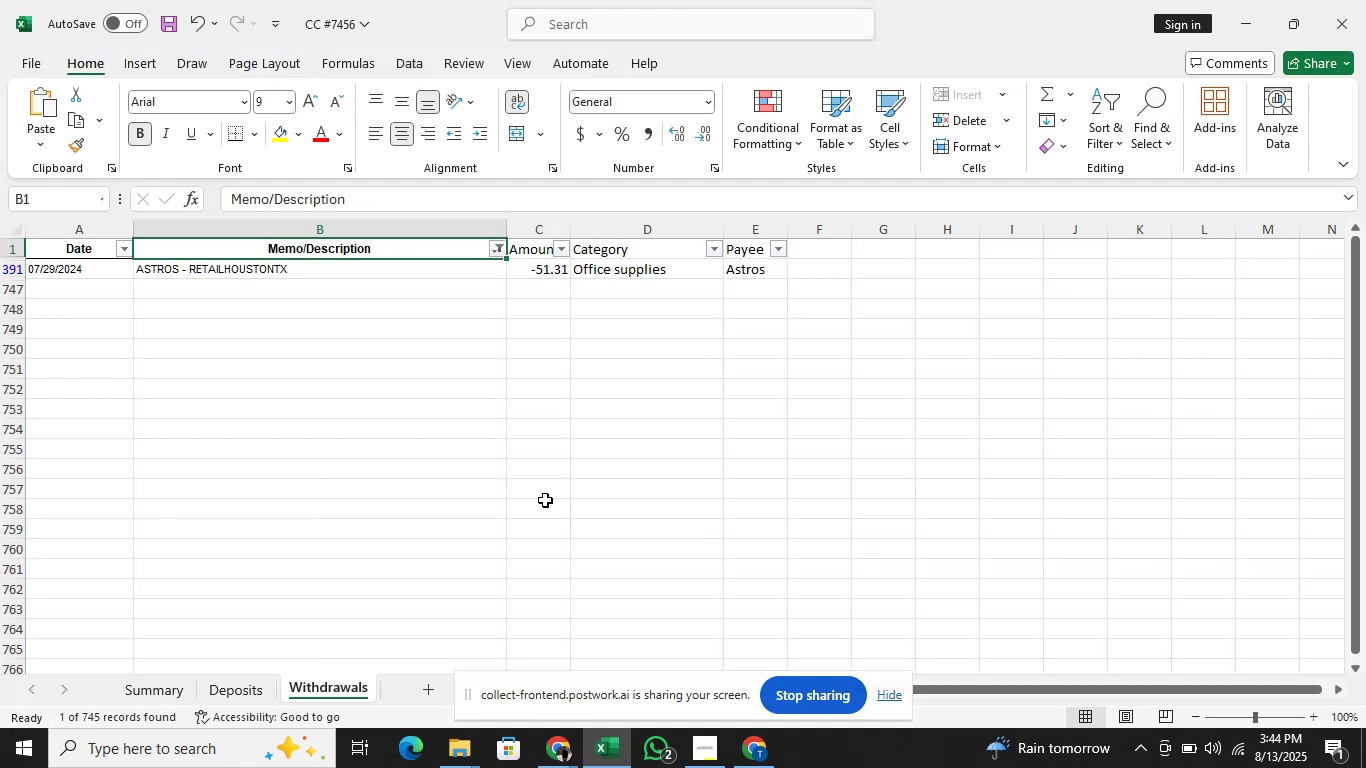 
key(Alt+AltLeft)
 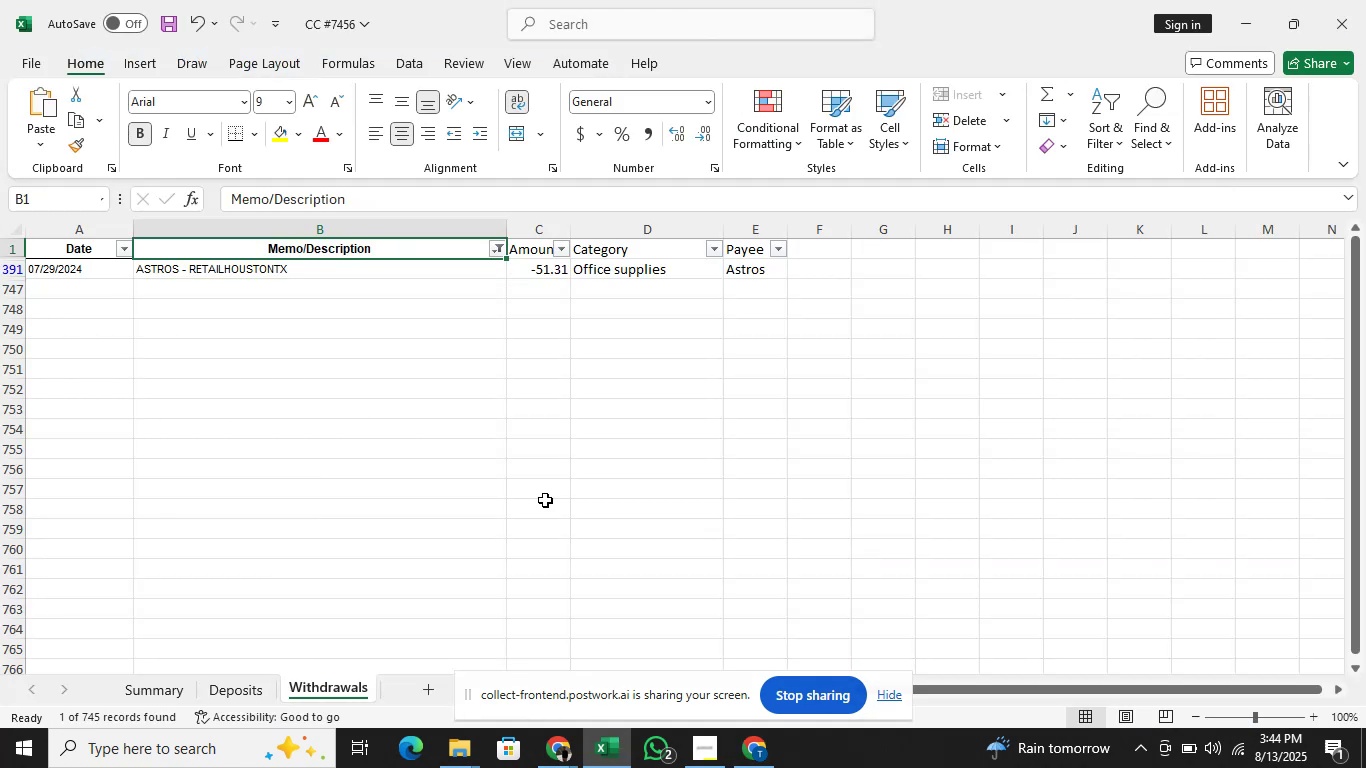 
key(Alt+ArrowDown)
 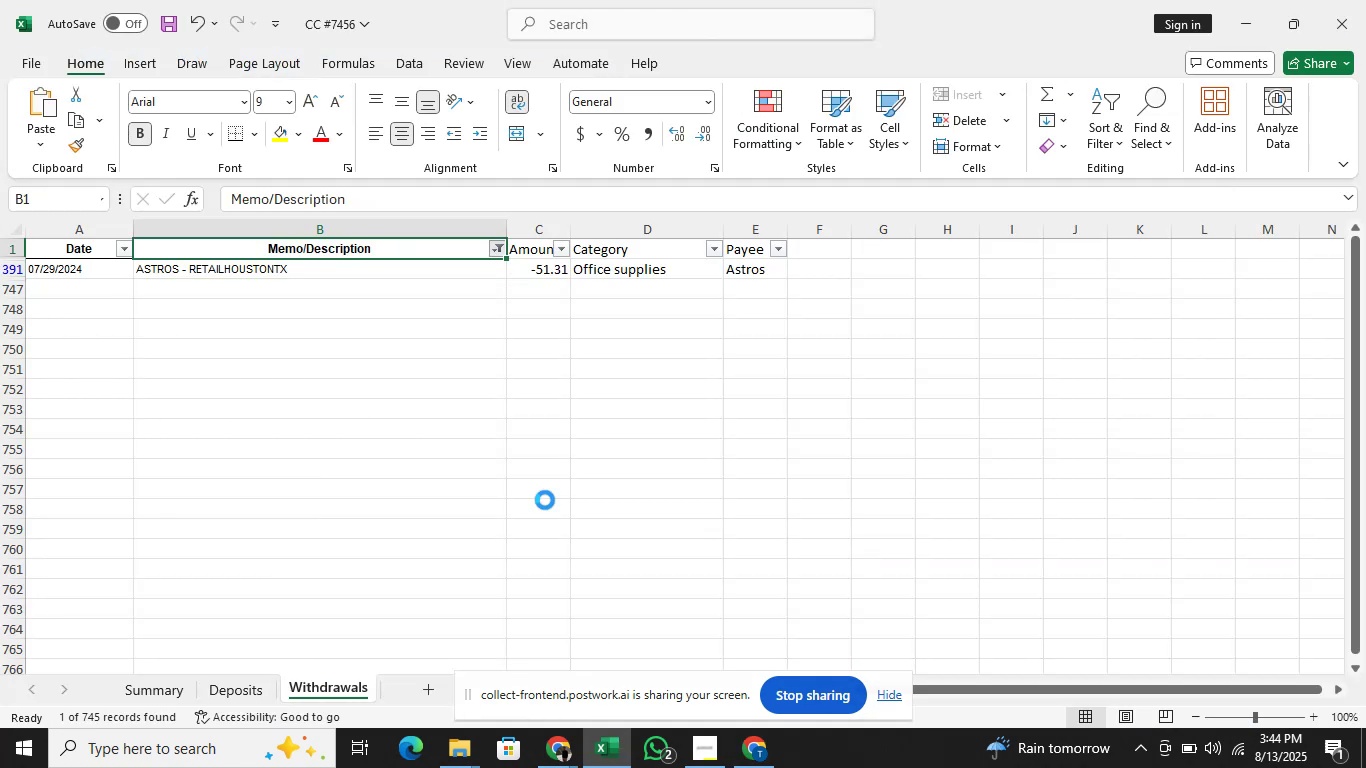 
key(ArrowDown)
 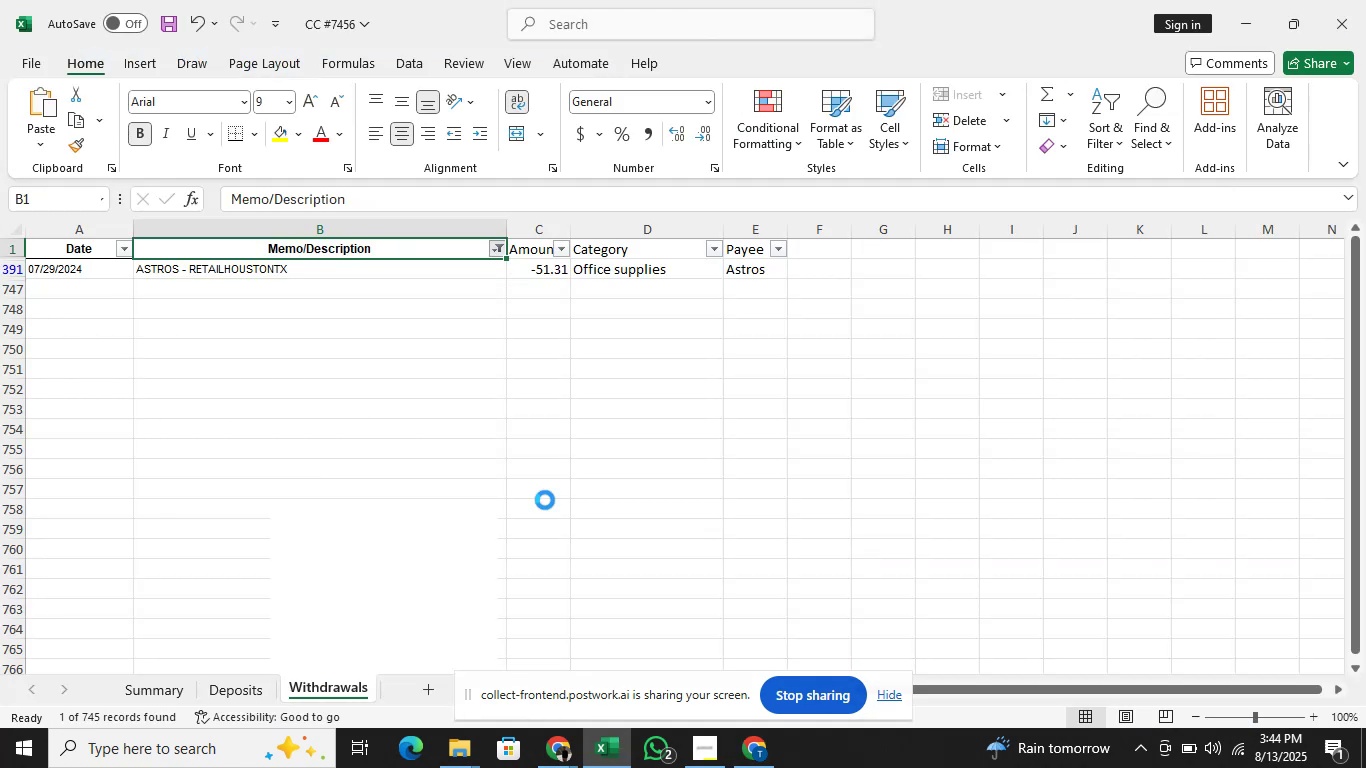 
key(ArrowDown)
 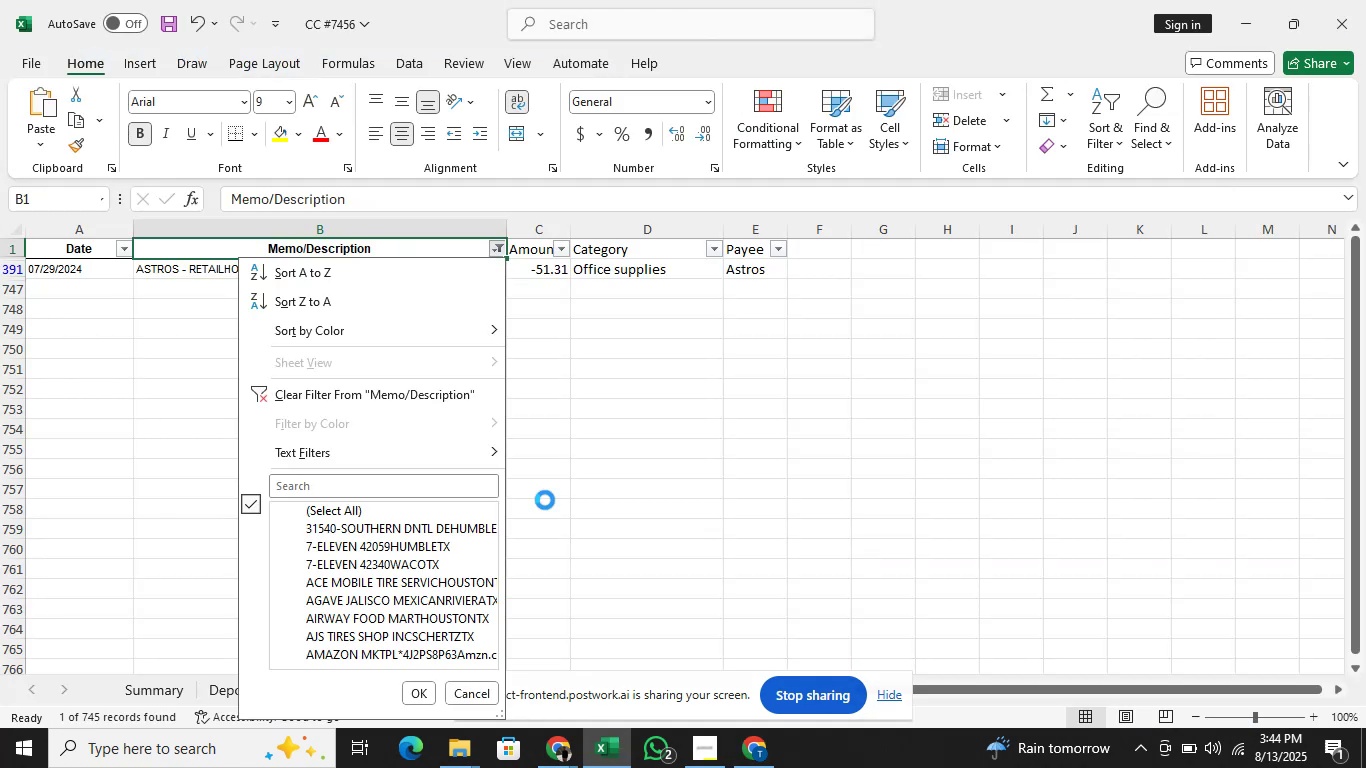 
key(ArrowDown)
 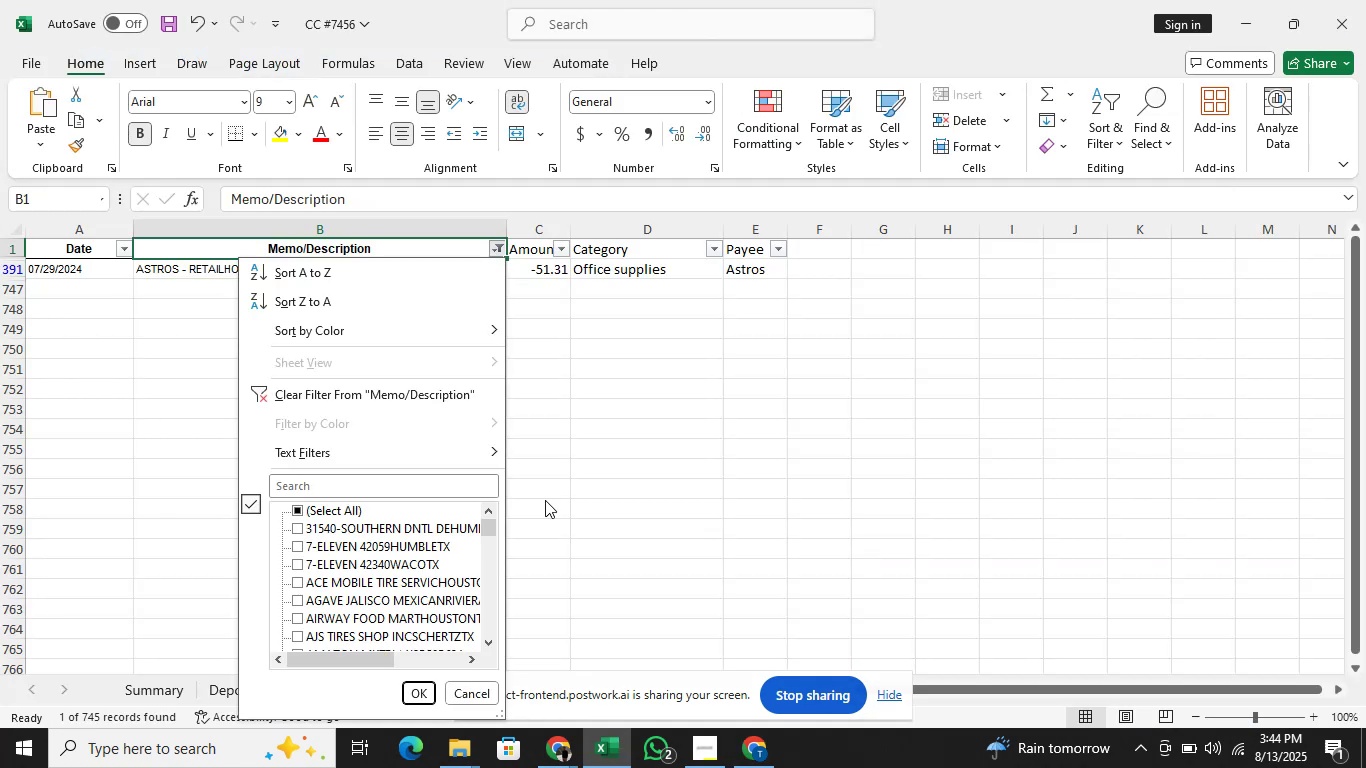 
key(ArrowDown)
 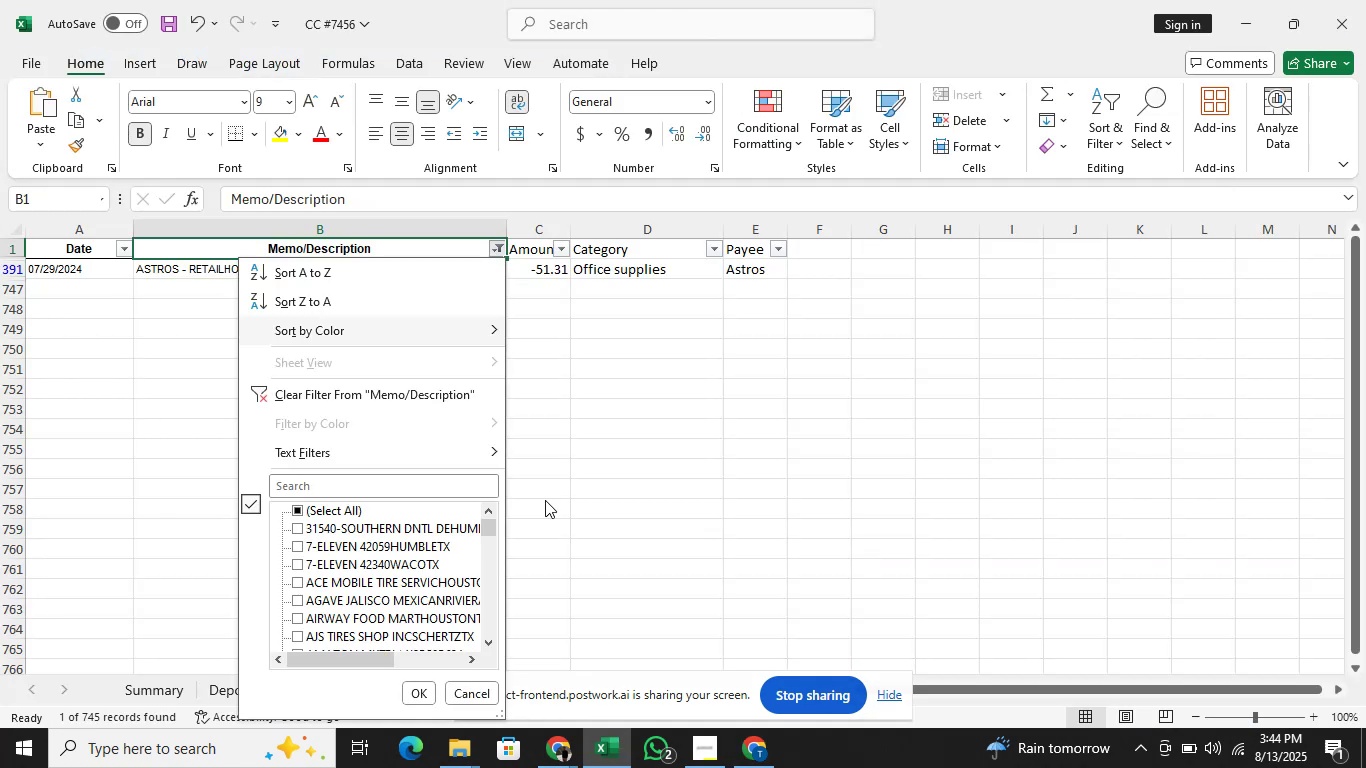 
key(ArrowDown)
 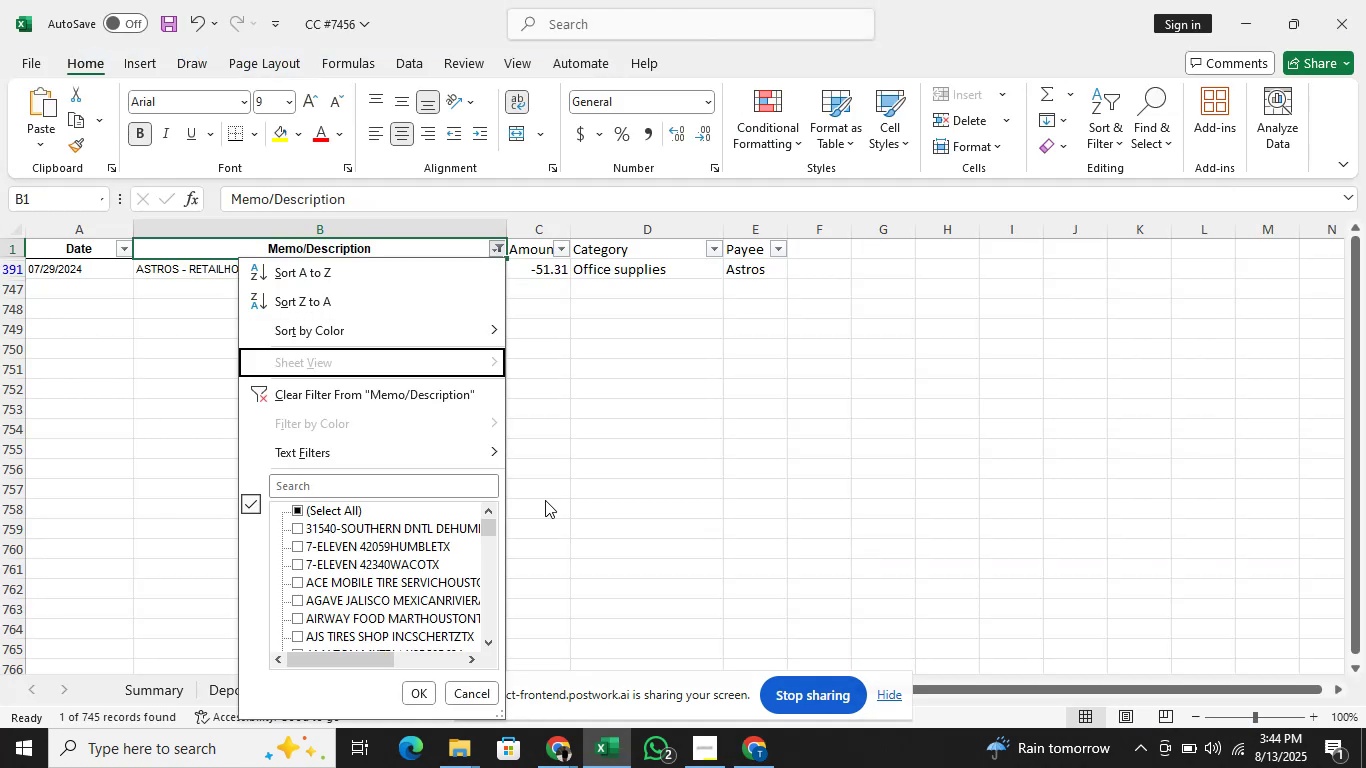 
key(ArrowDown)
 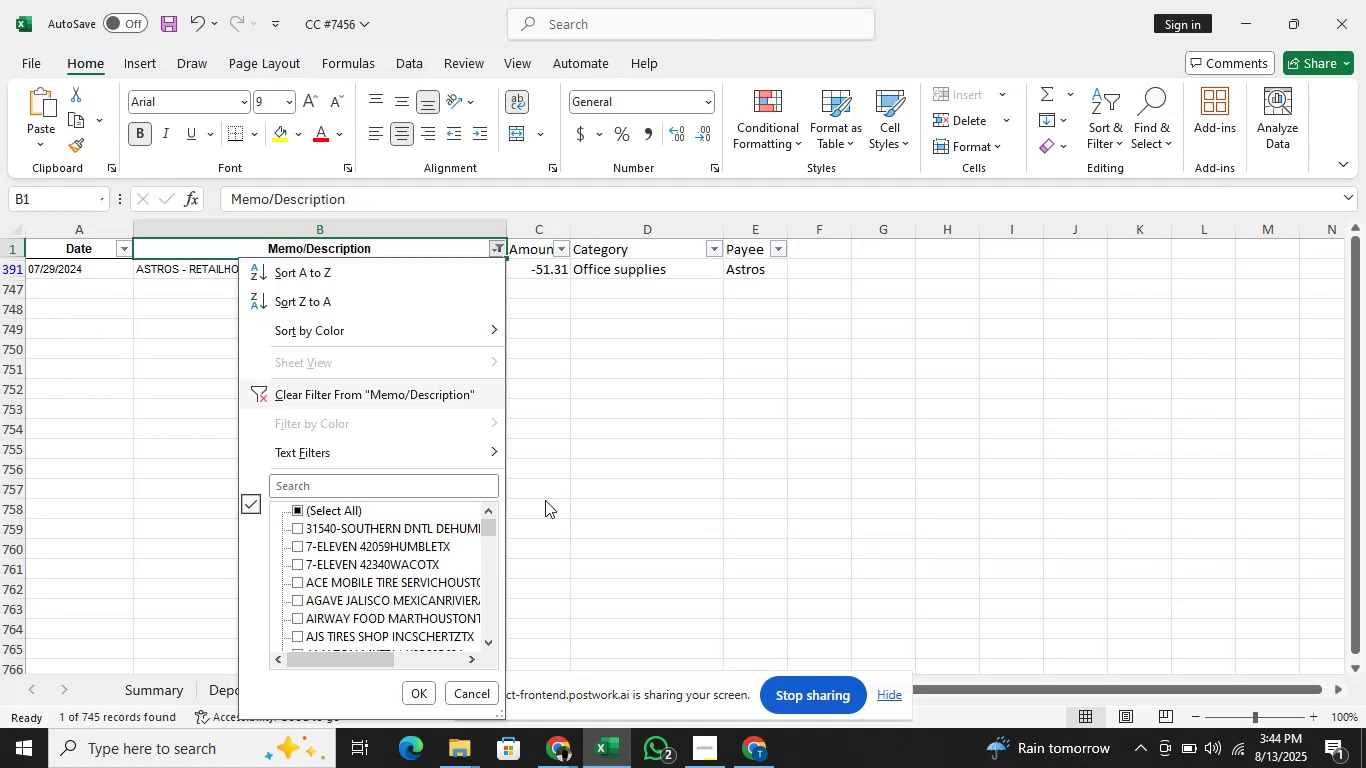 
key(ArrowDown)
 